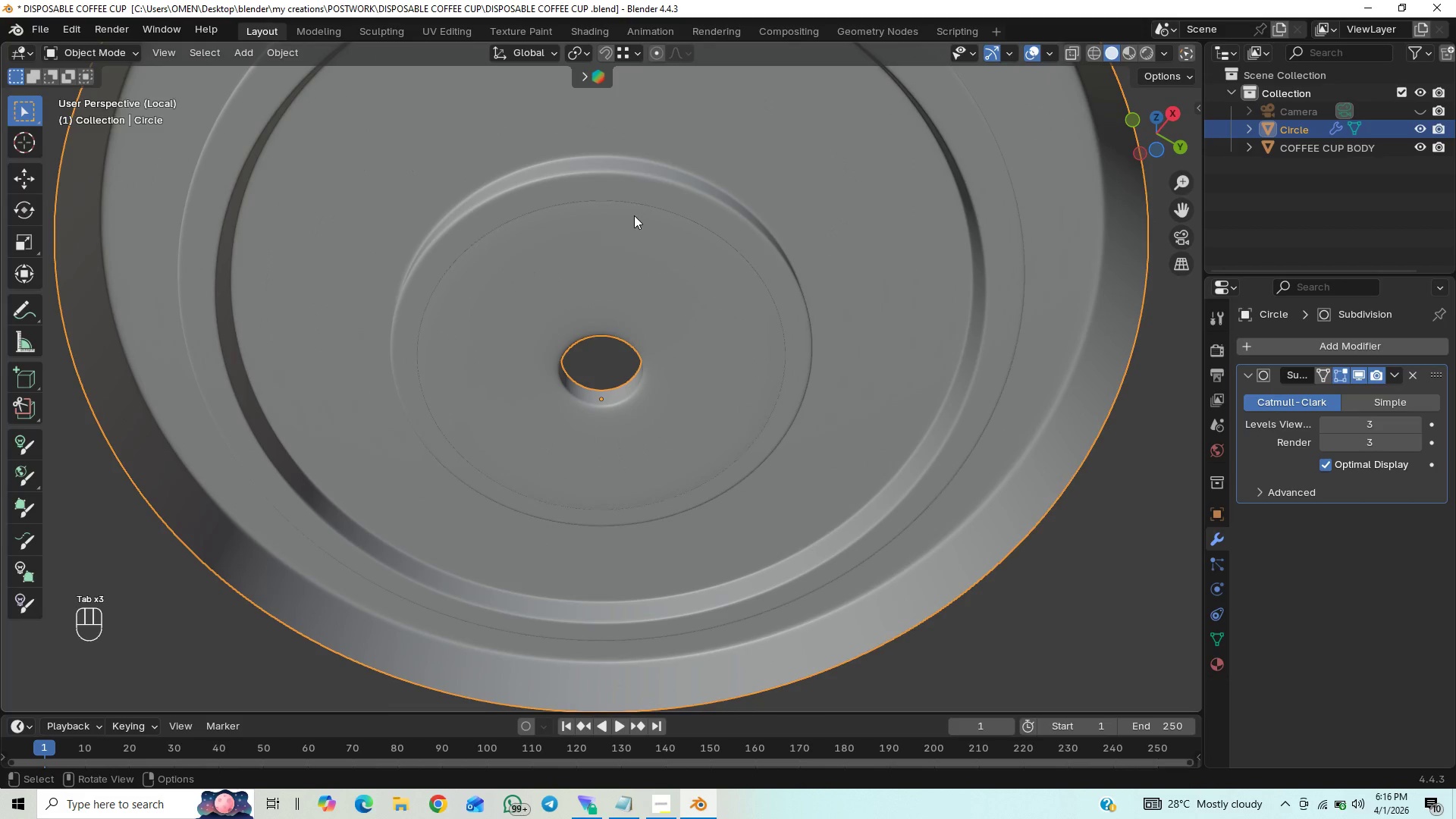 
key(Tab)
 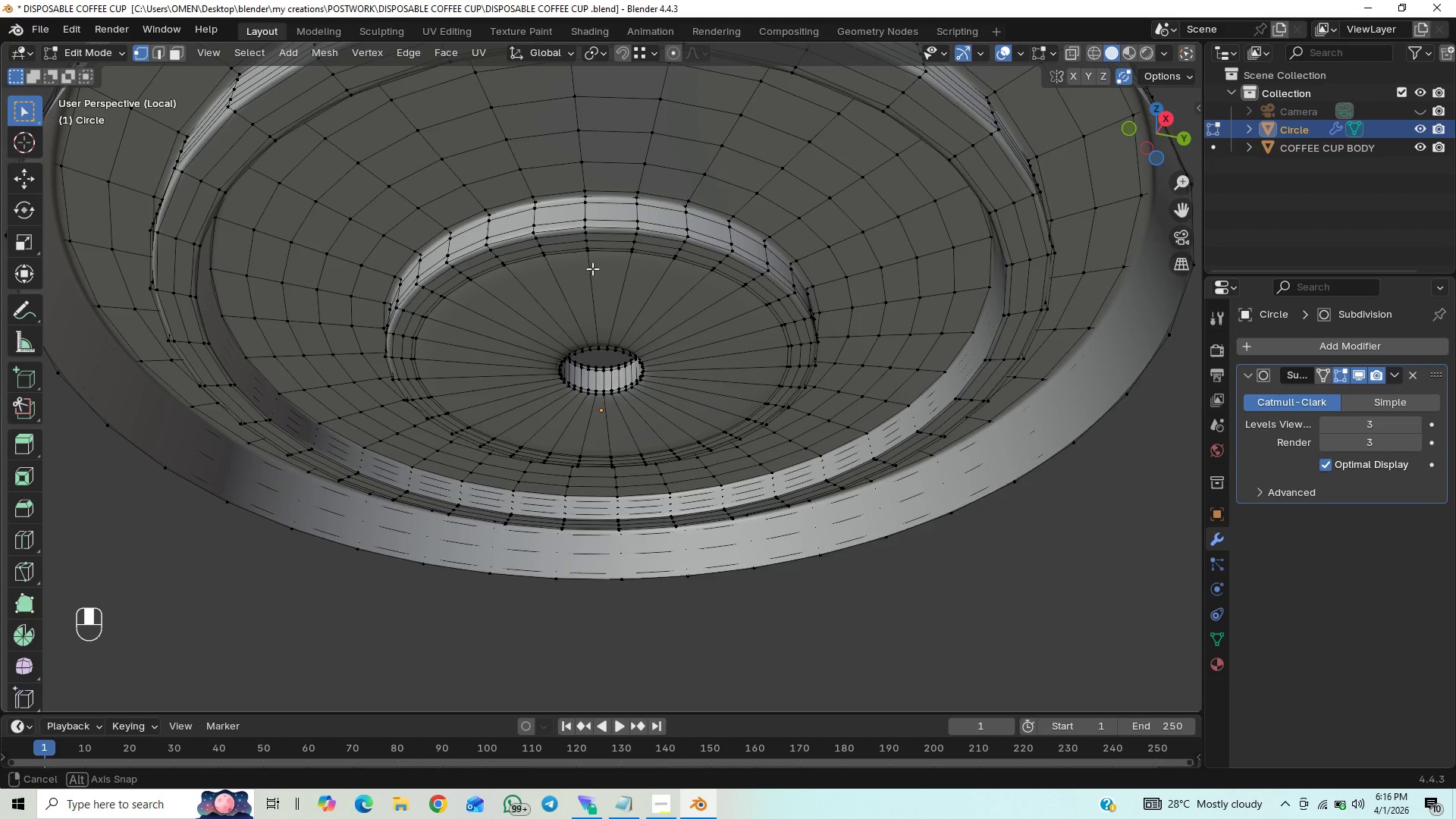 
key(Tab)
 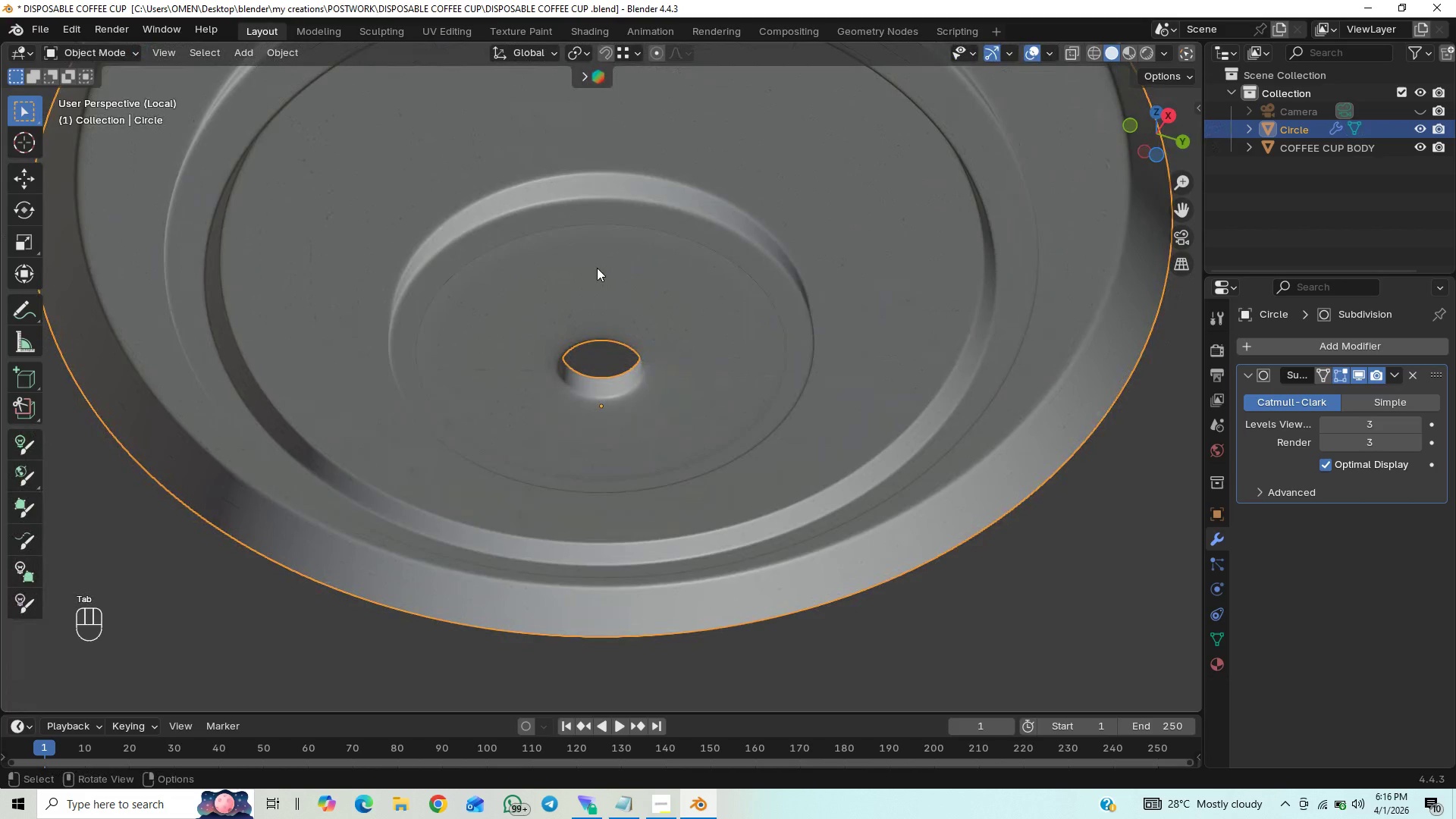 
hold_key(key=ControlLeft, duration=0.67)
 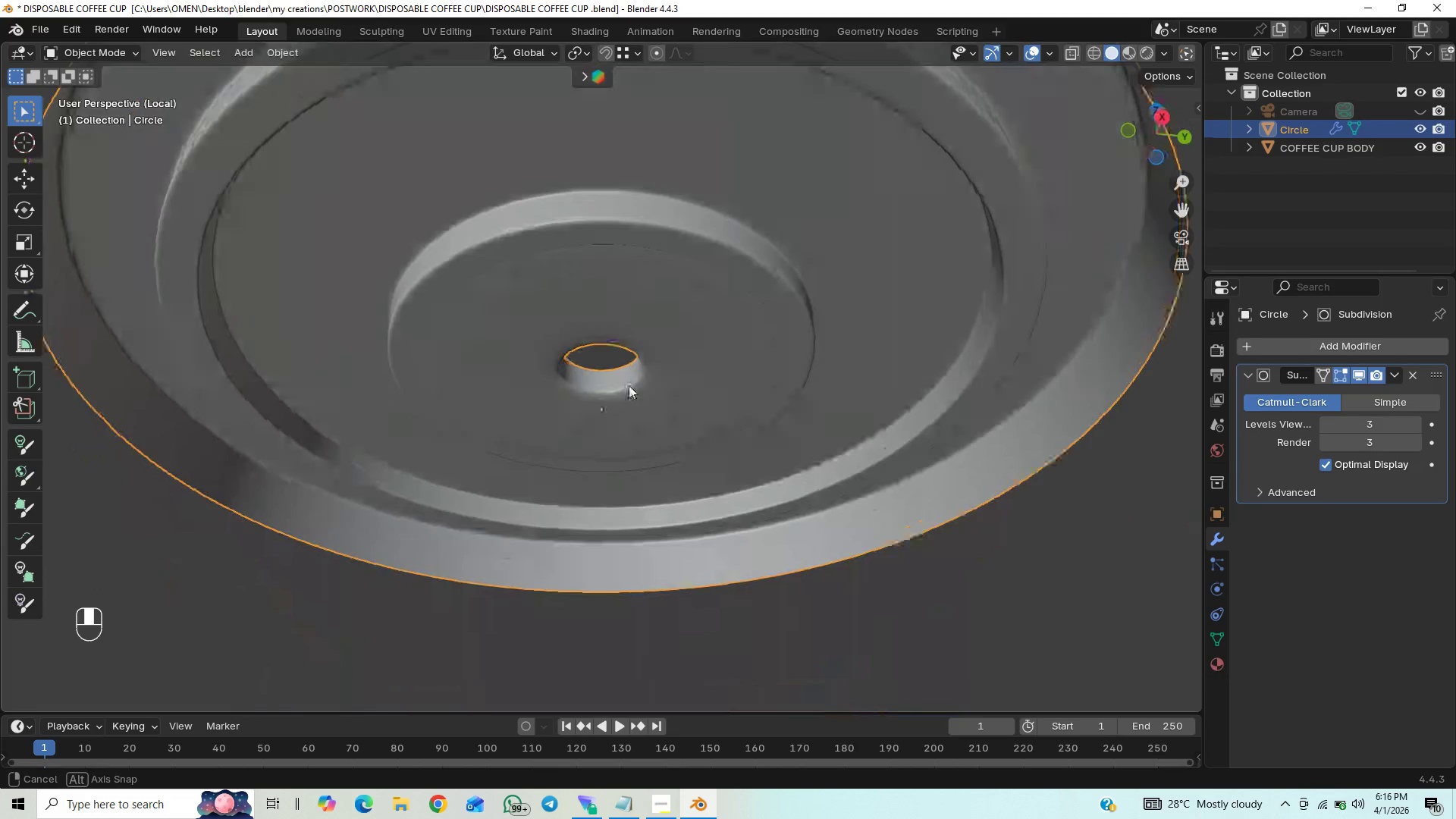 
key(Tab)
 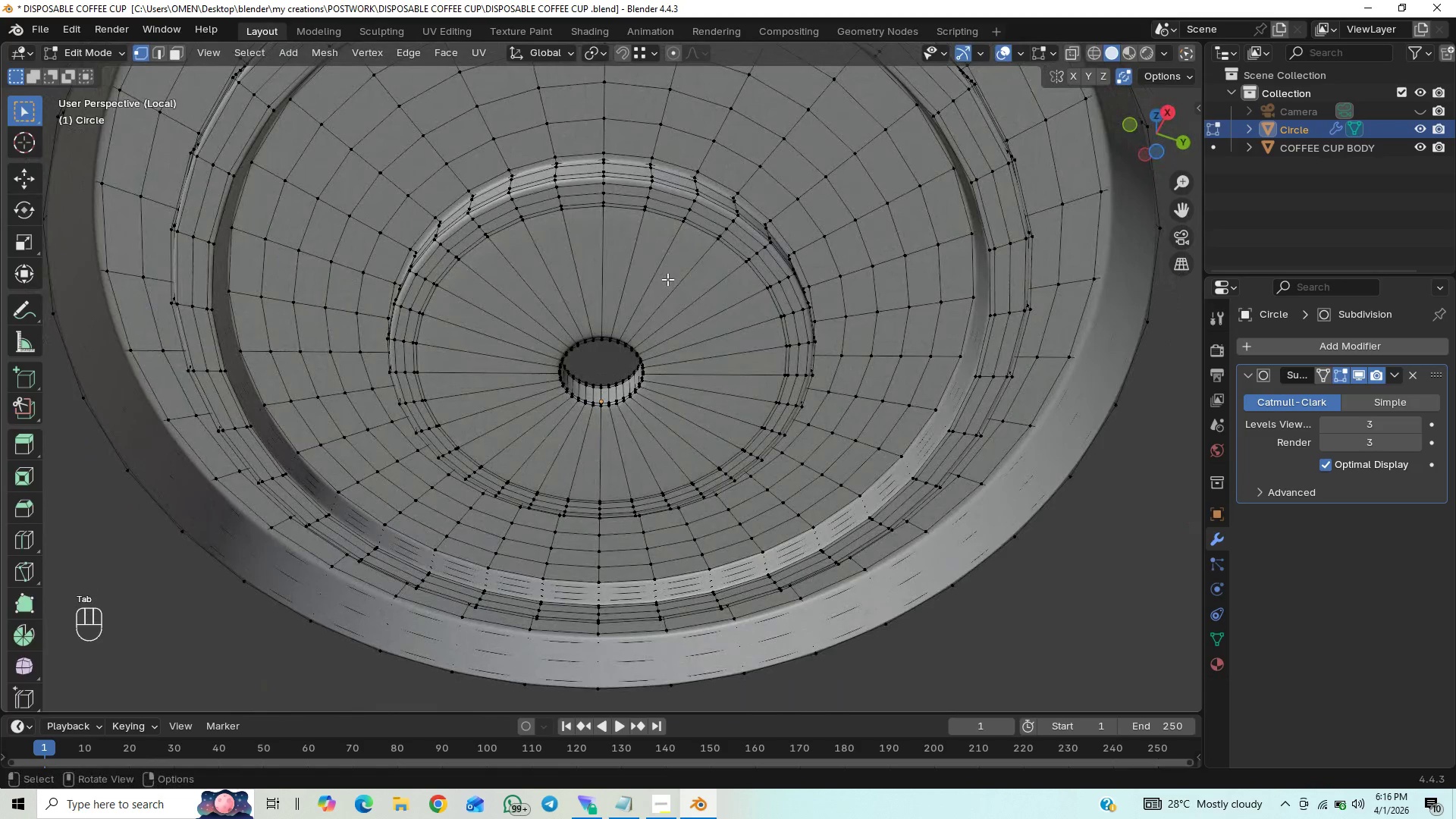 
left_click([667, 279])
 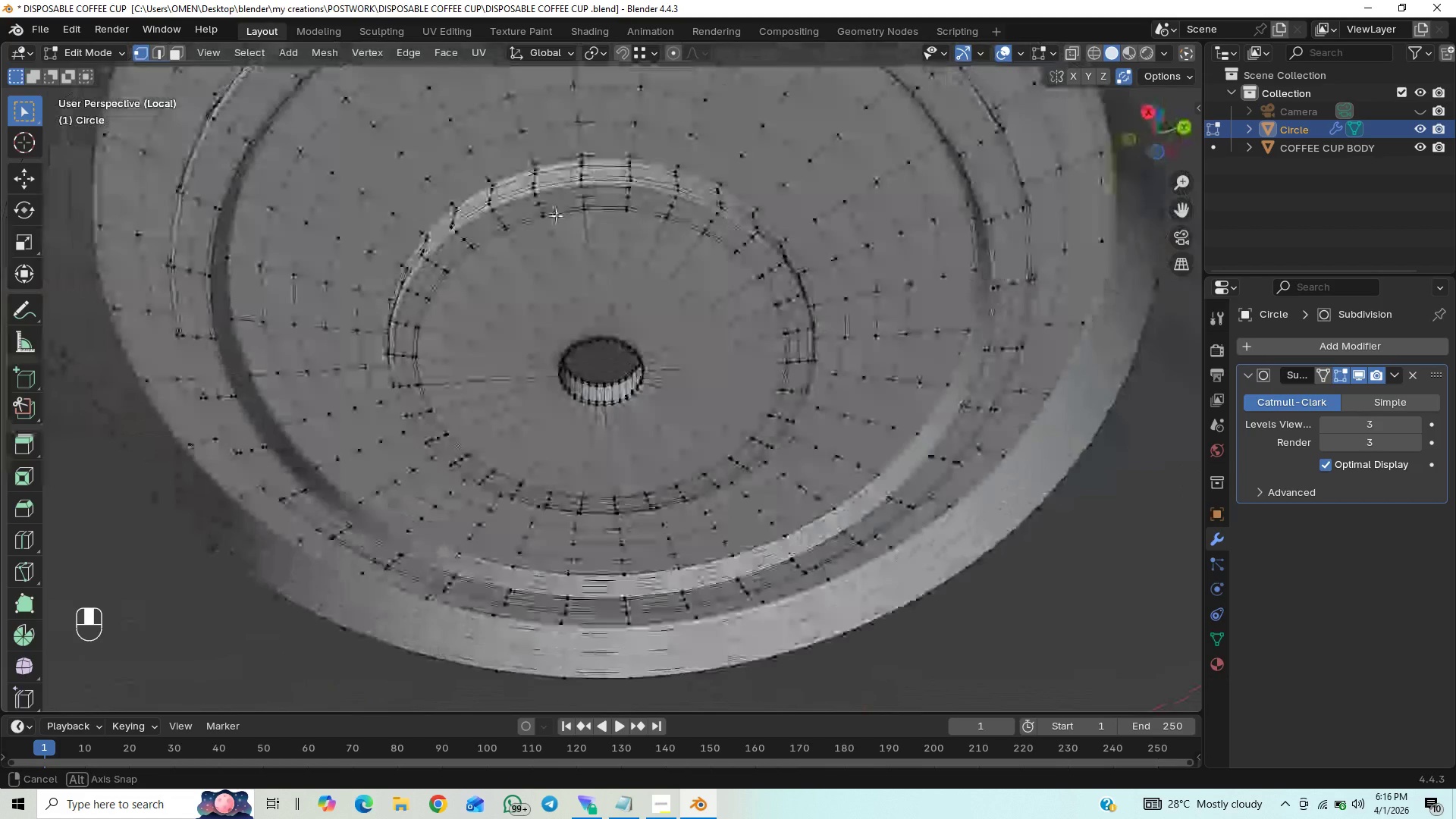 
left_click([602, 203])
 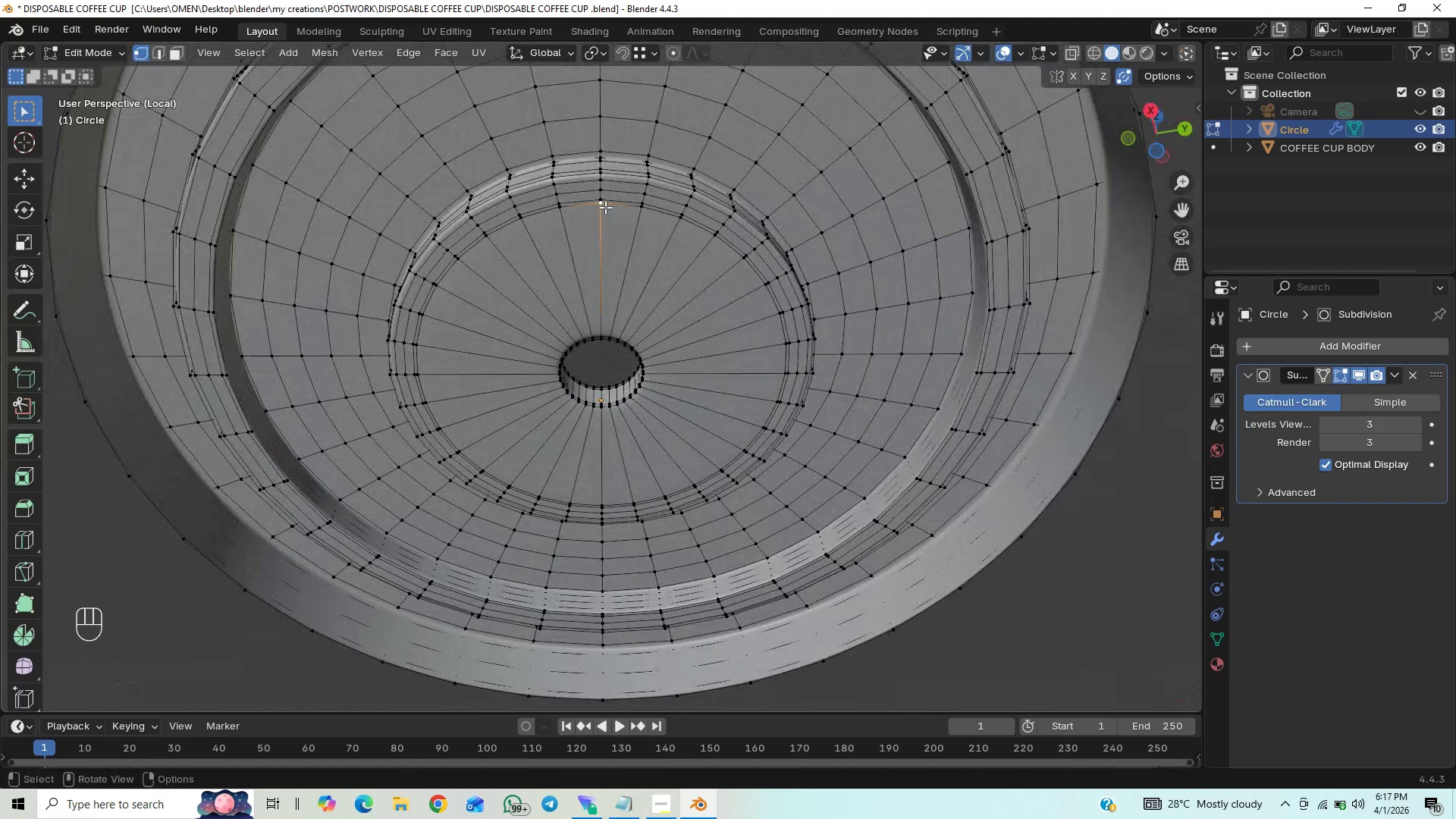 
hold_key(key=AltLeft, duration=1.26)
left_click([598, 206])
 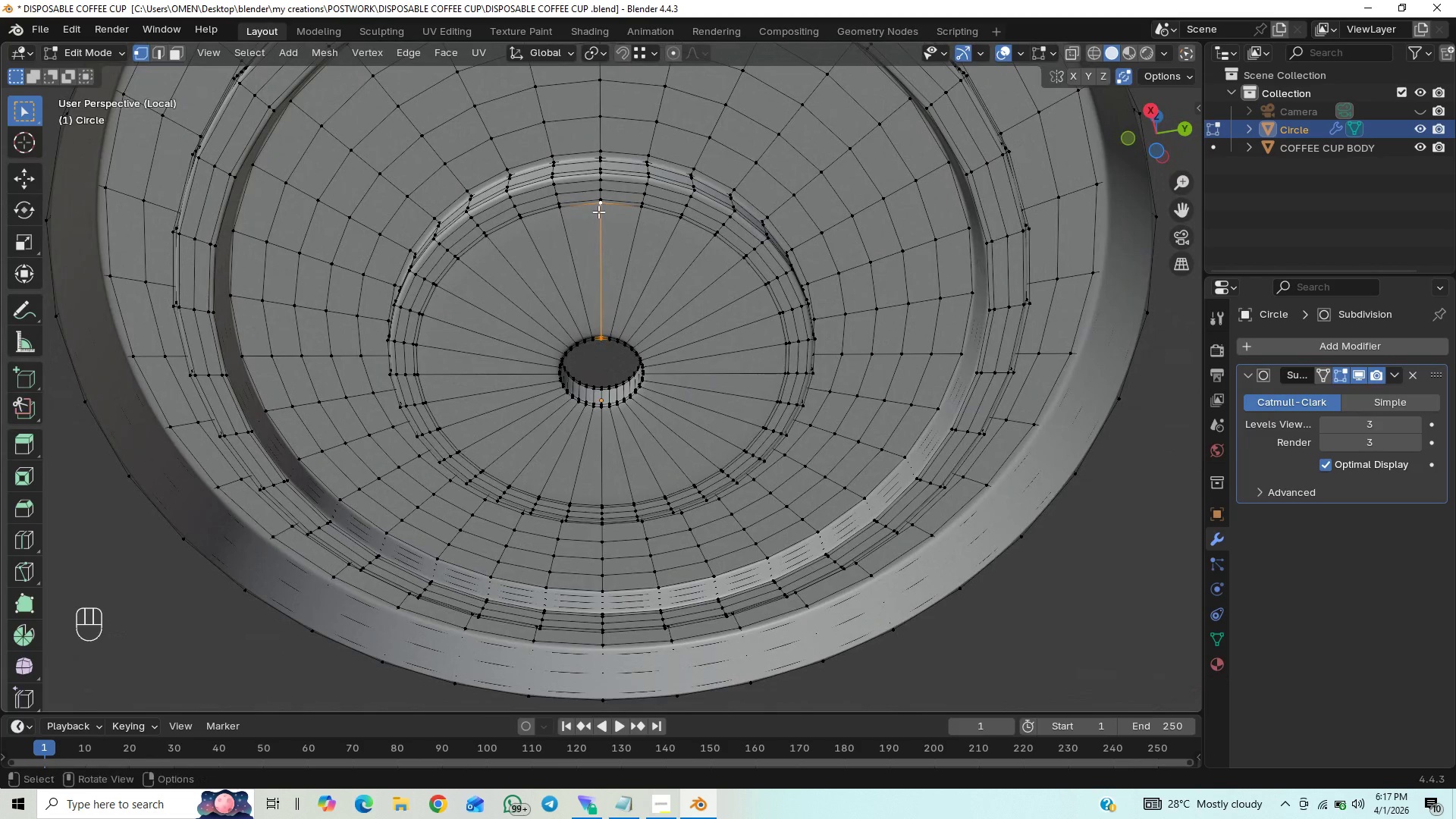 
key(Alt+AltLeft)
 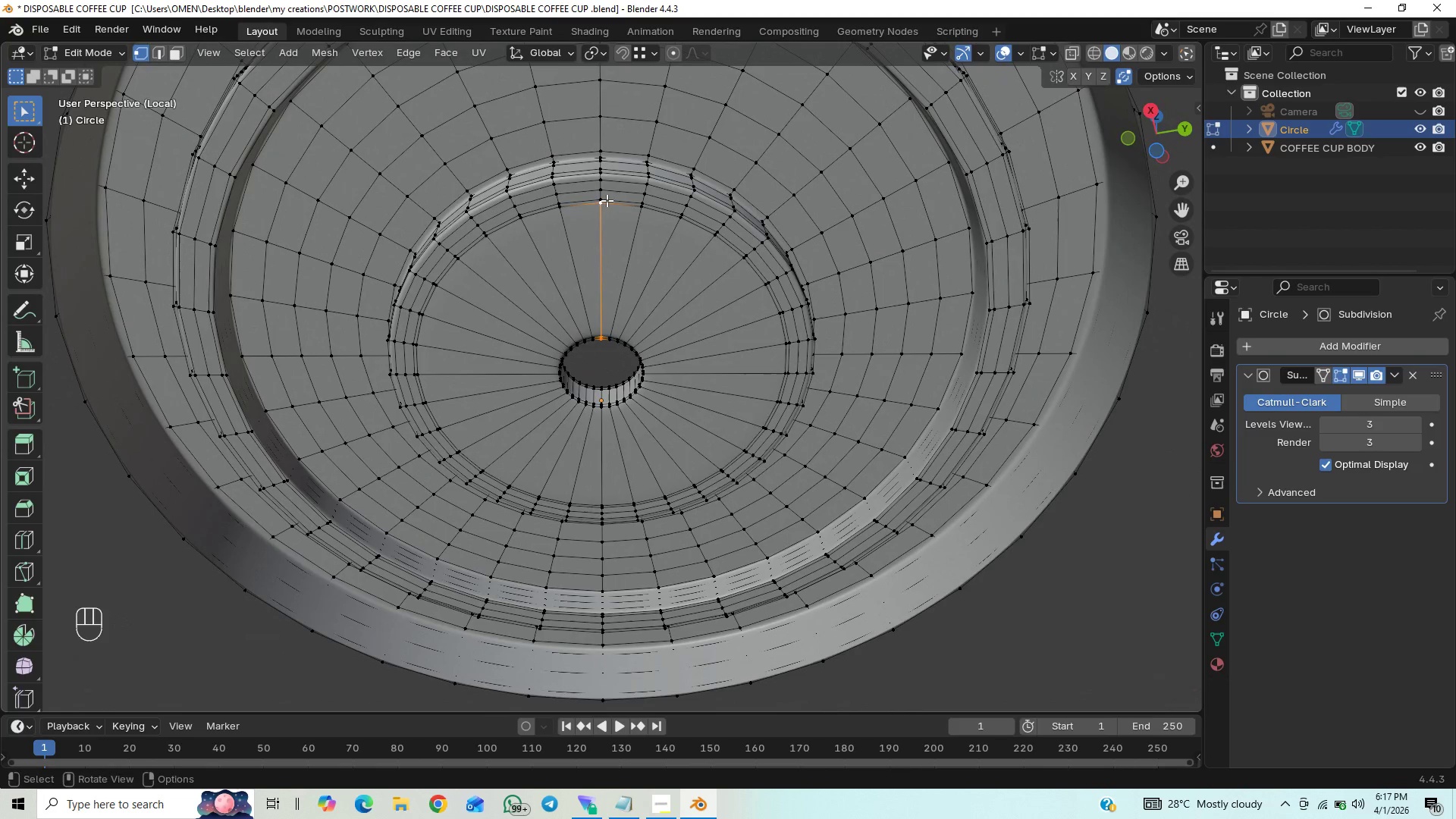 
hold_key(key=AltLeft, duration=1.02)
 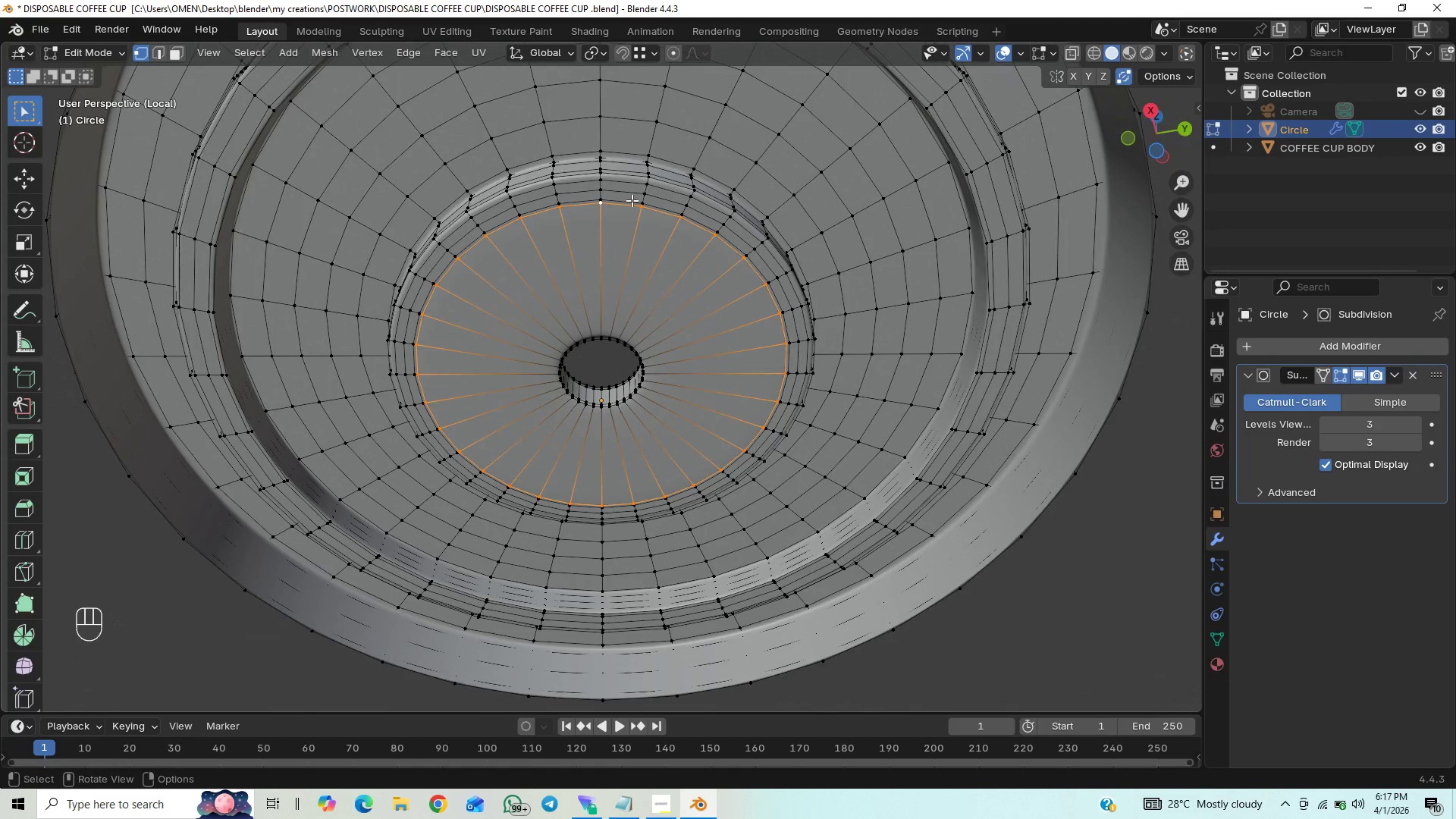 
scroll: coordinate [632, 200], scroll_direction: up, amount: 5.0
 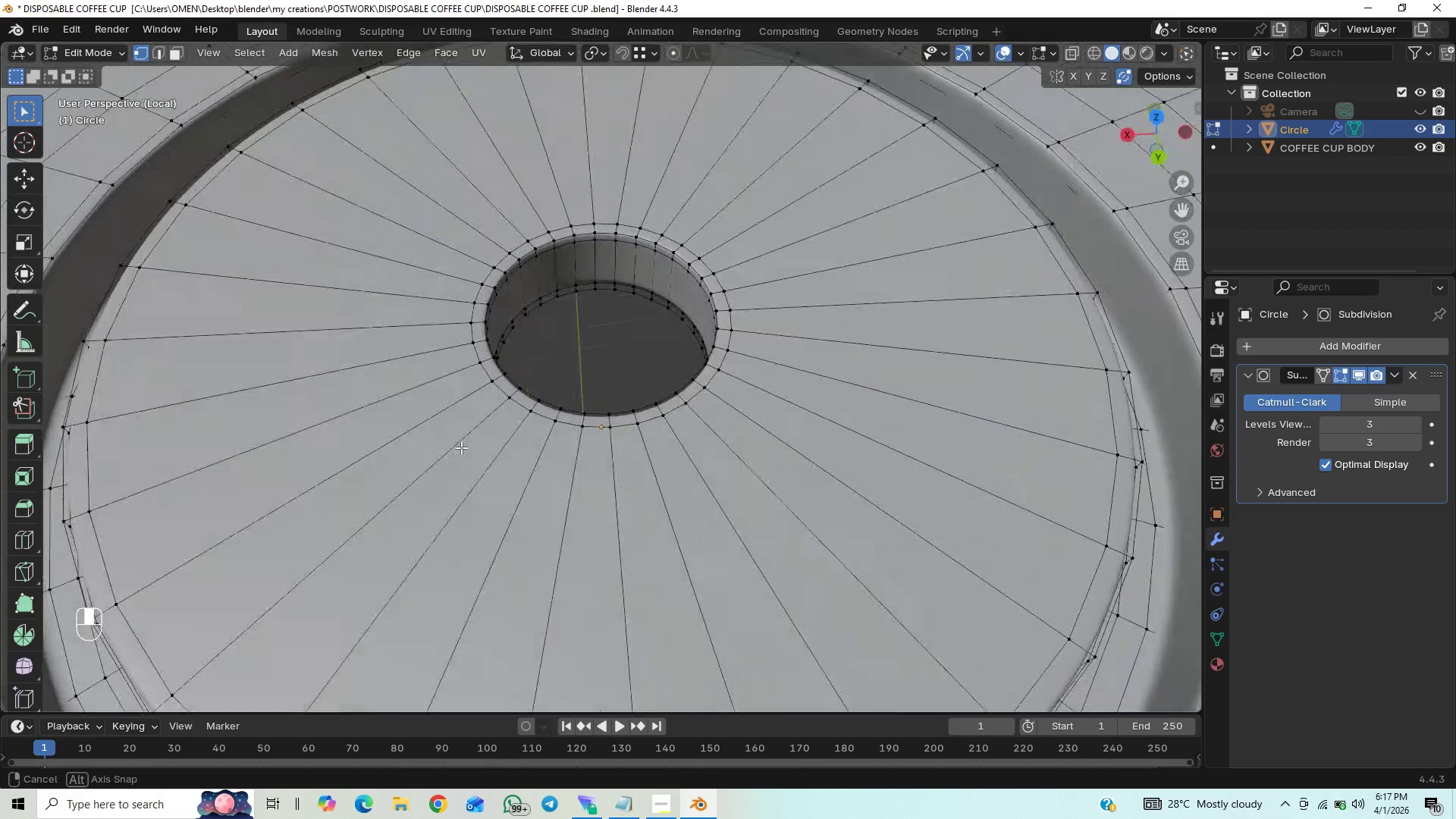 
scroll: coordinate [463, 426], scroll_direction: down, amount: 8.0
 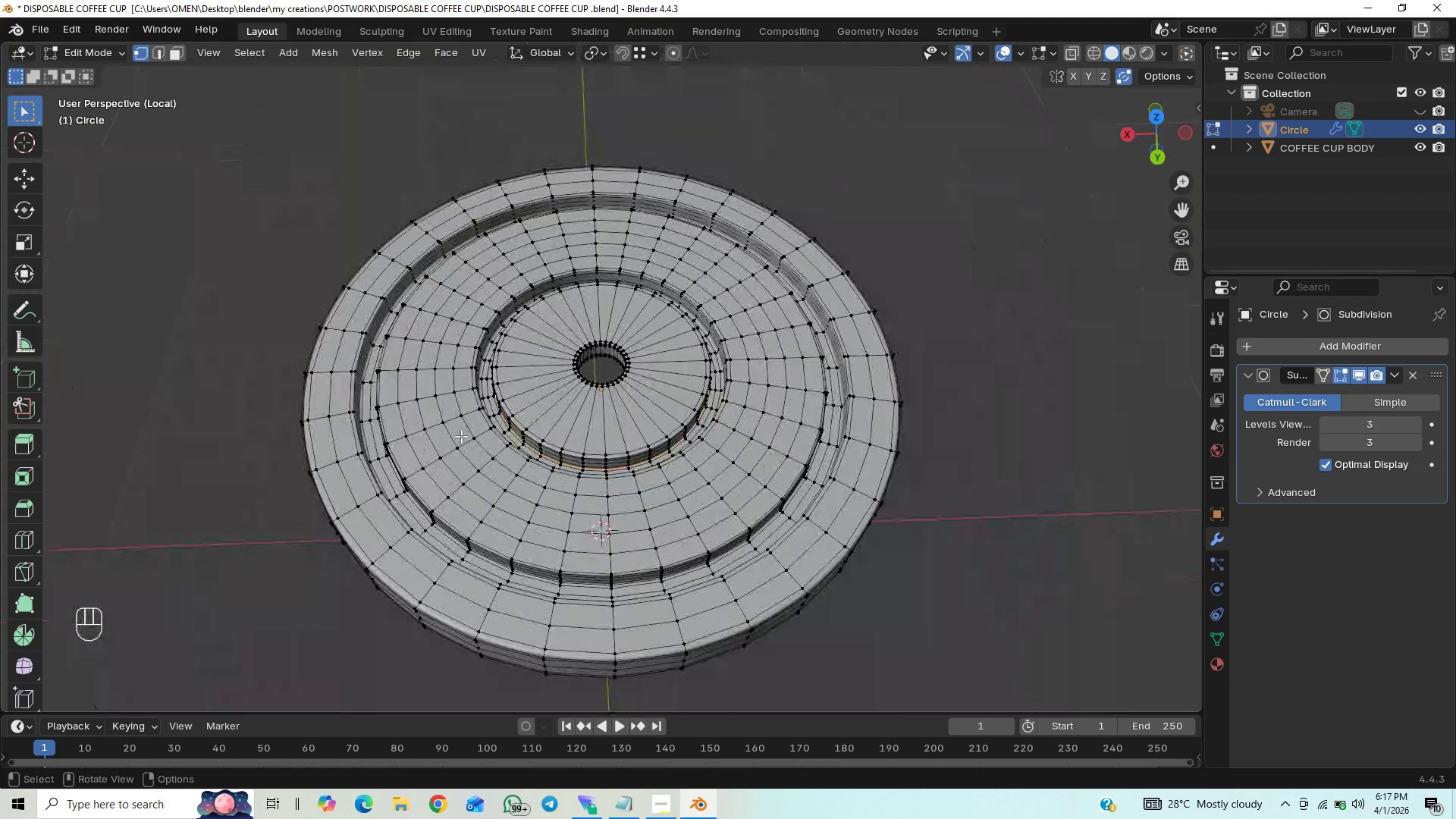 
scroll: coordinate [461, 436], scroll_direction: up, amount: 10.0
 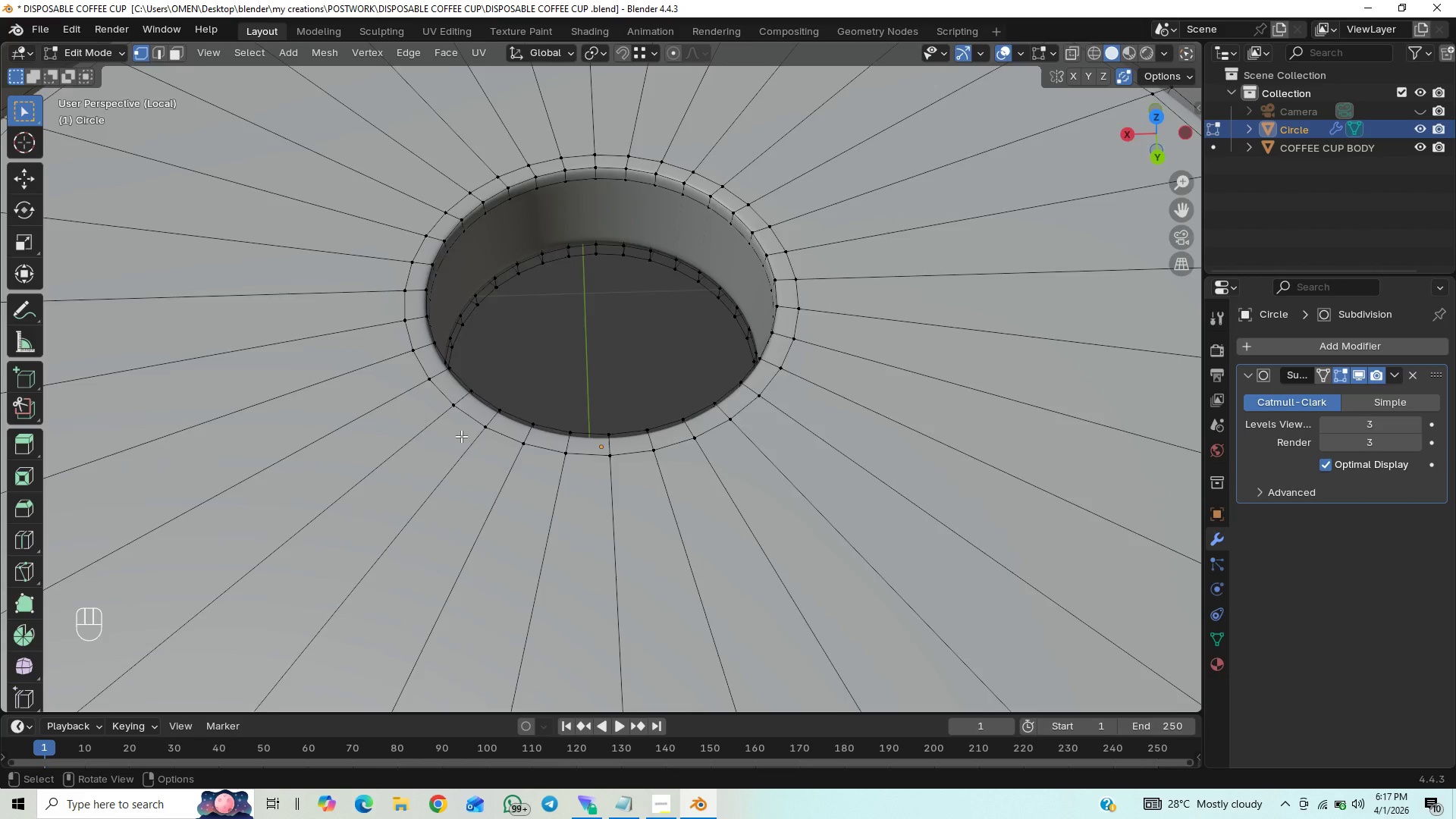 
scroll: coordinate [460, 447], scroll_direction: down, amount: 11.0
 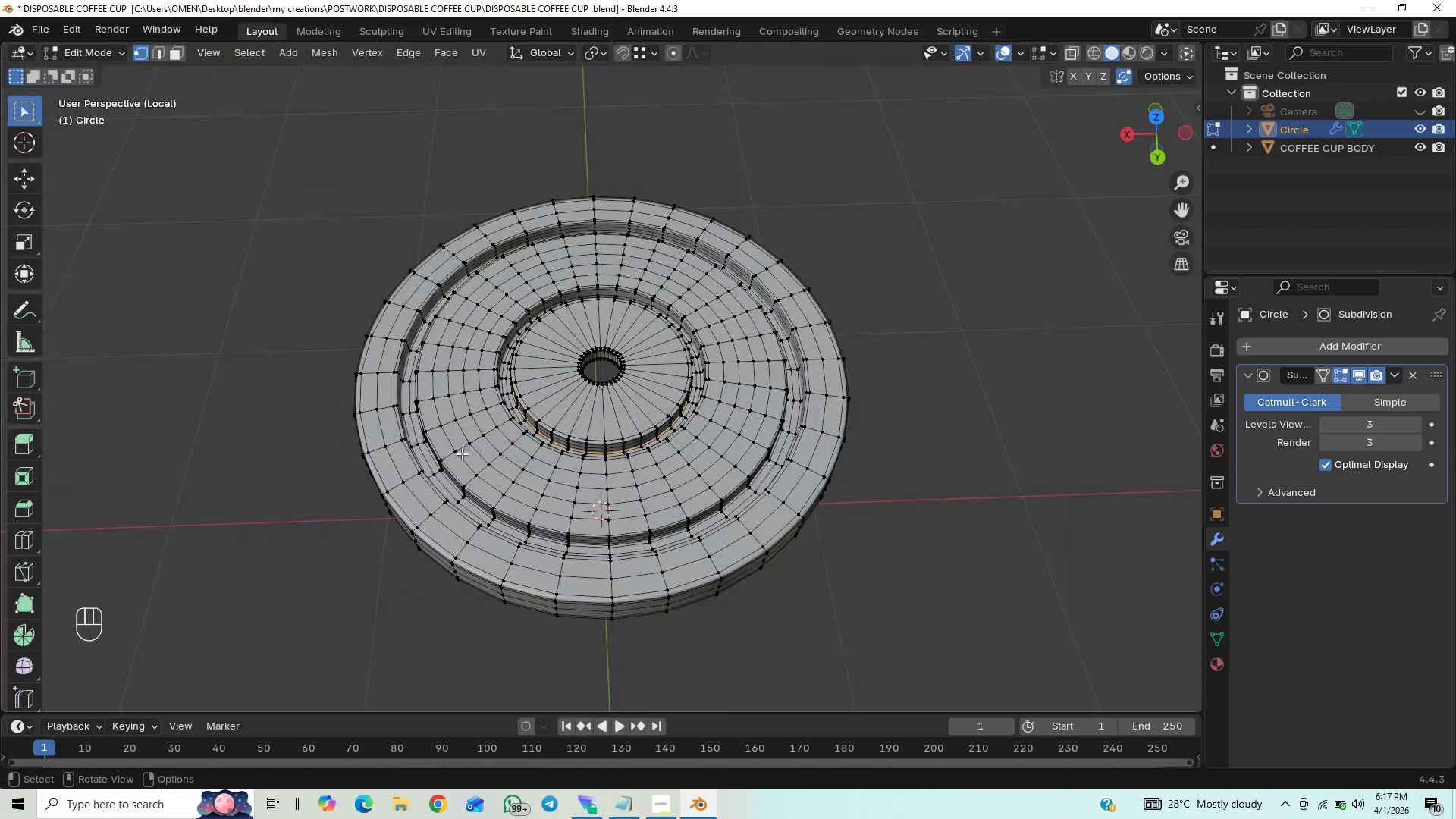 
hold_key(key=ControlLeft, duration=0.78)
 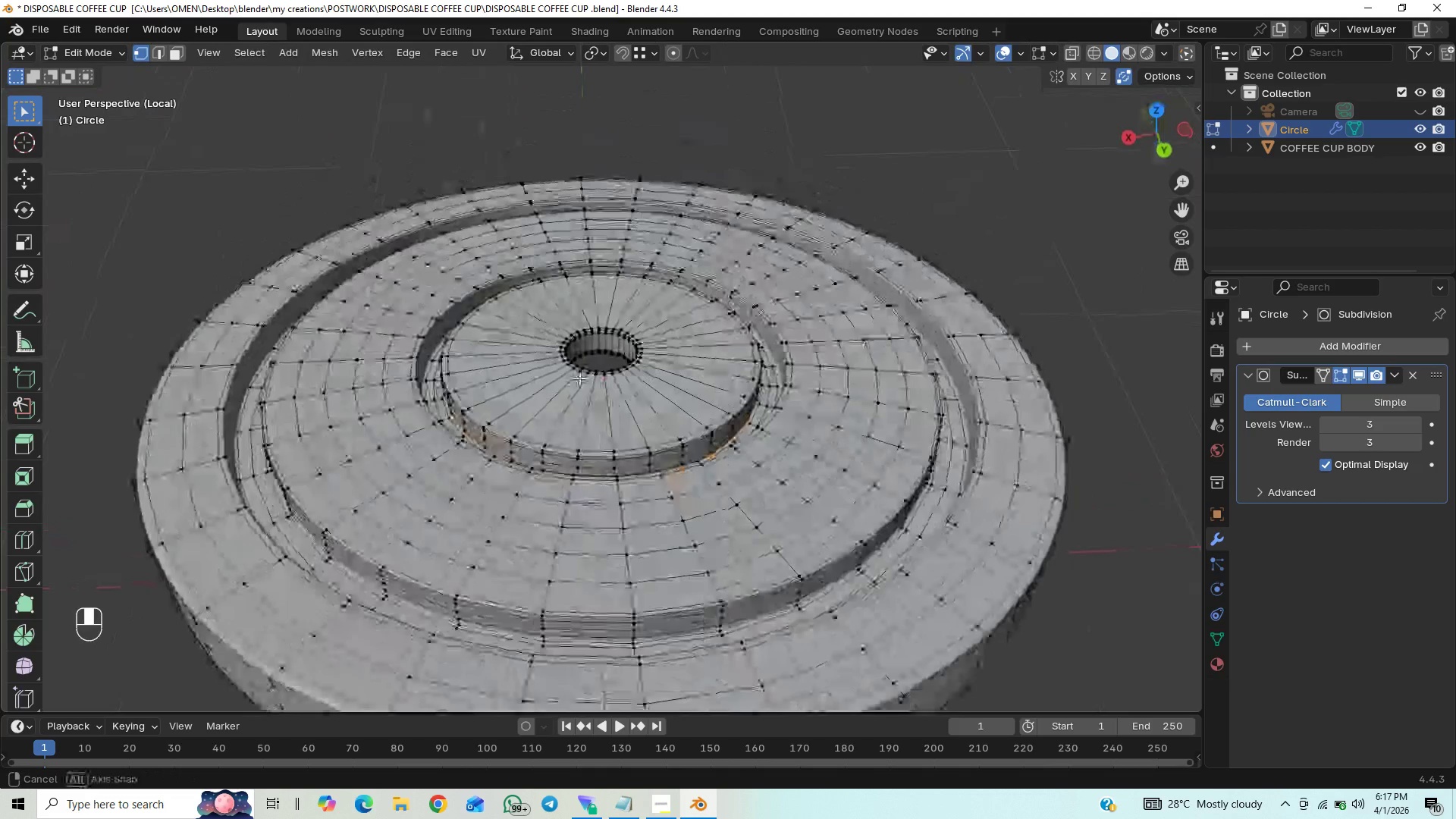 
scroll: coordinate [579, 377], scroll_direction: up, amount: 1.0
 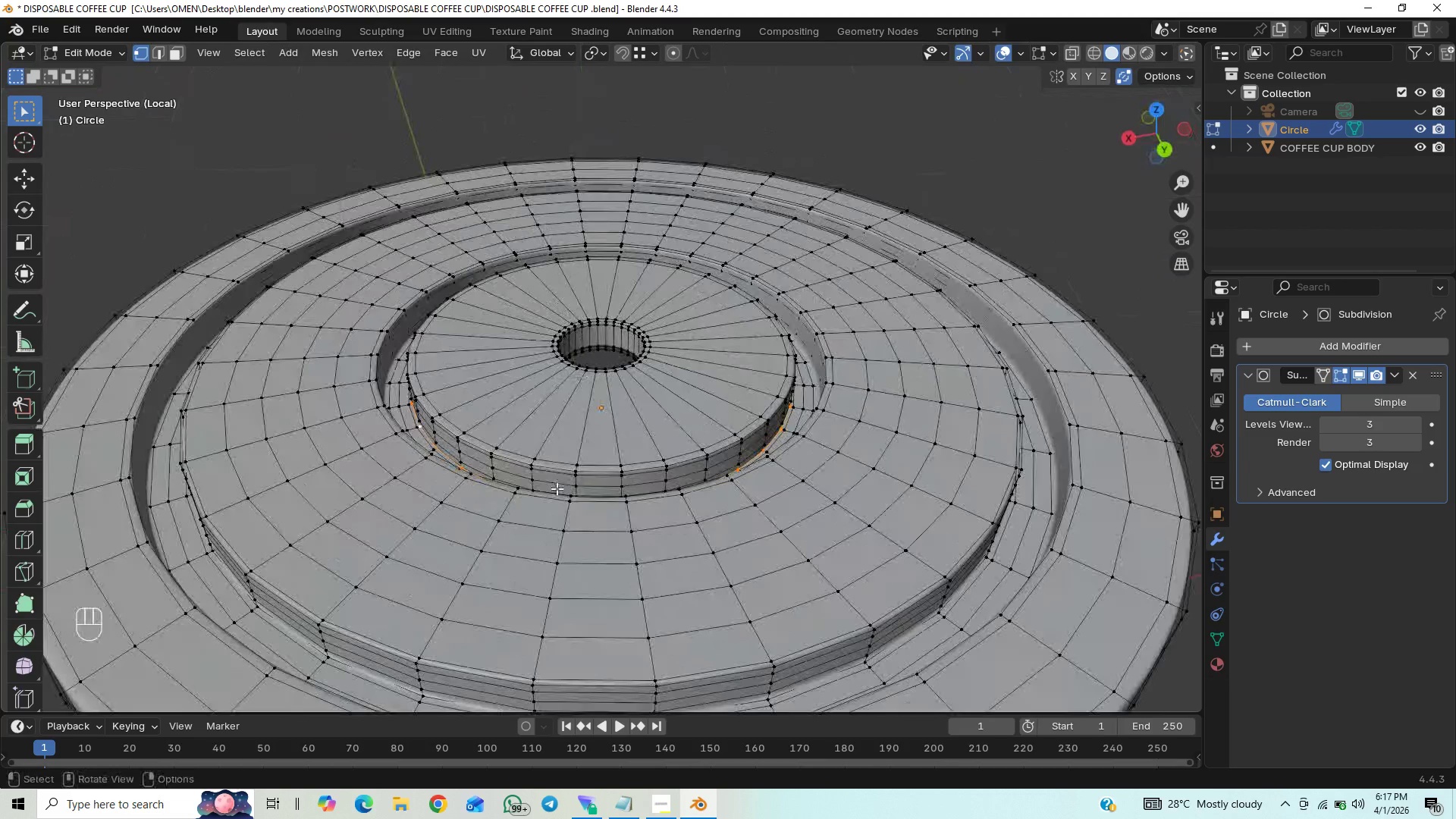 
hold_key(key=ShiftLeft, duration=0.52)
 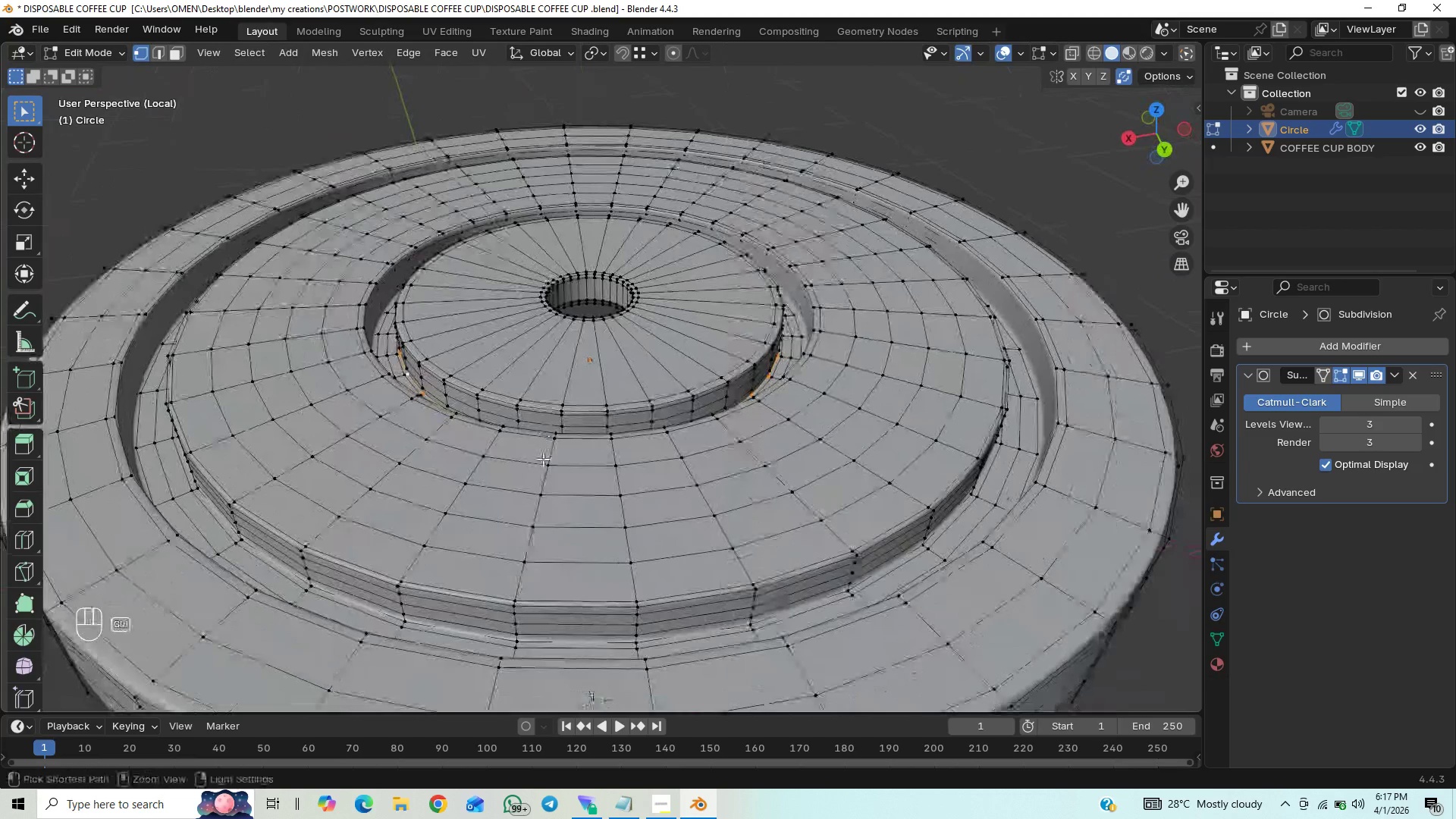 
hold_key(key=ControlLeft, duration=0.56)
 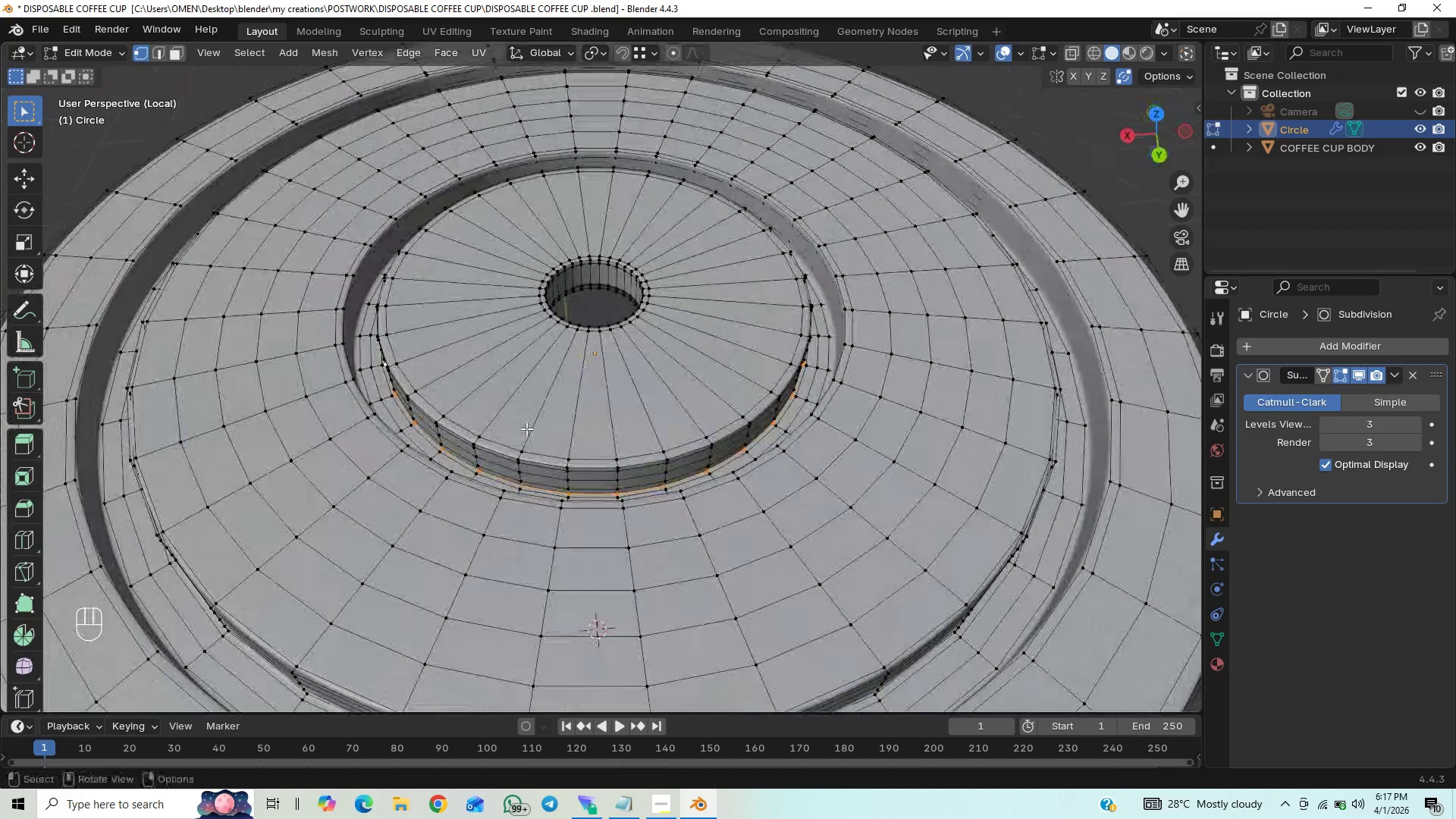 
key(Control+X)
 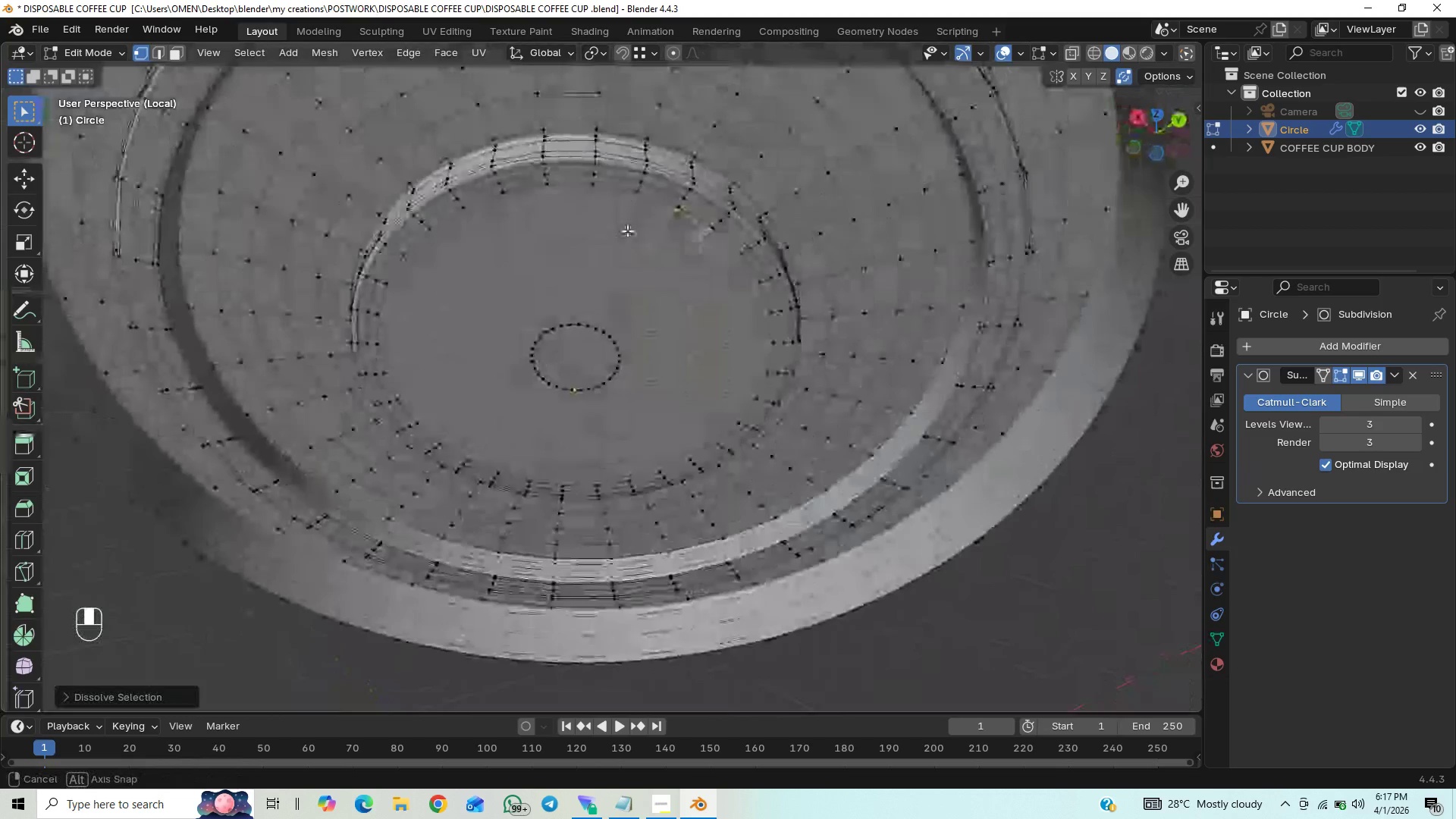 
key(Control+Z)
 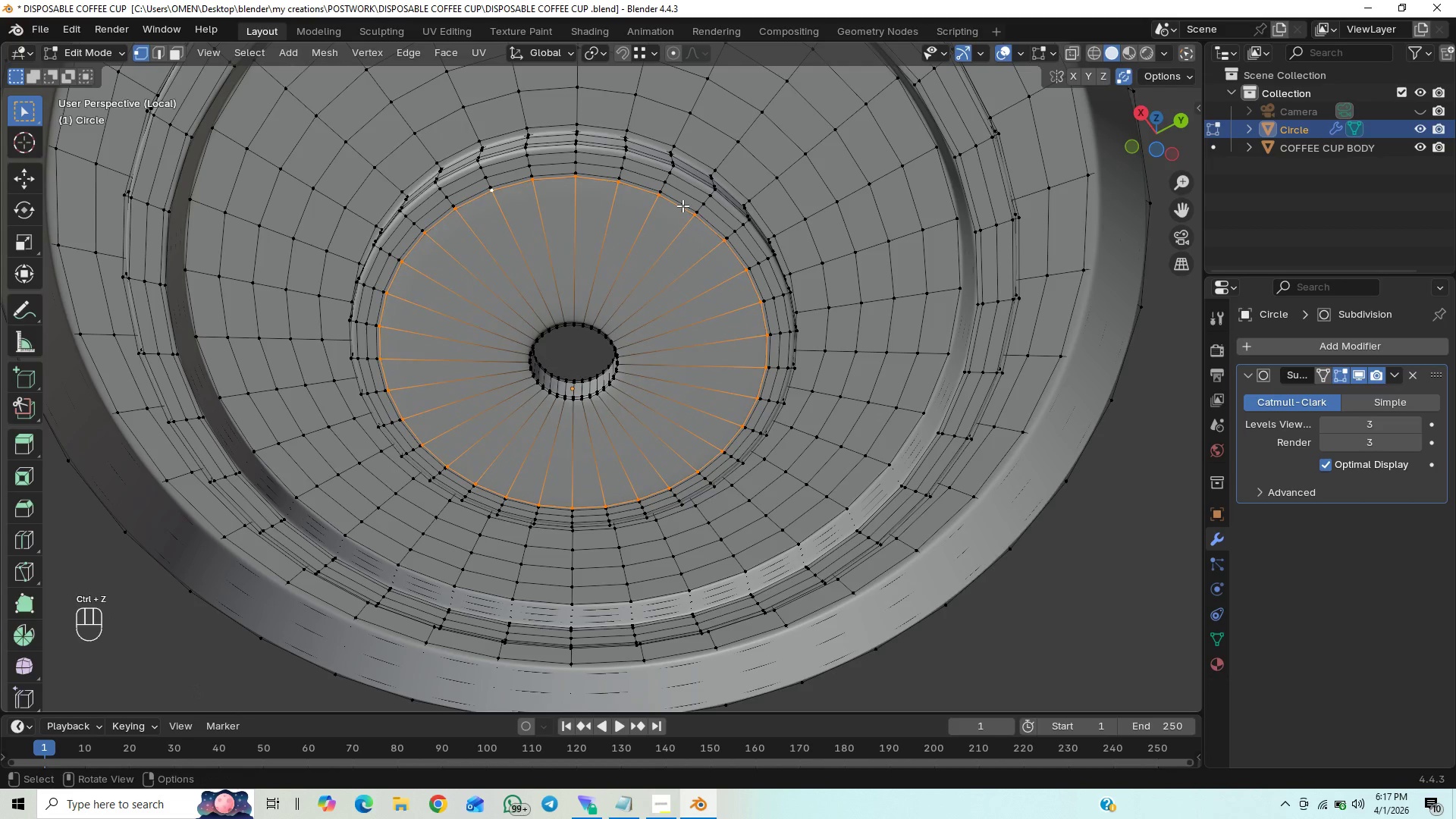 
left_click([682, 205])
 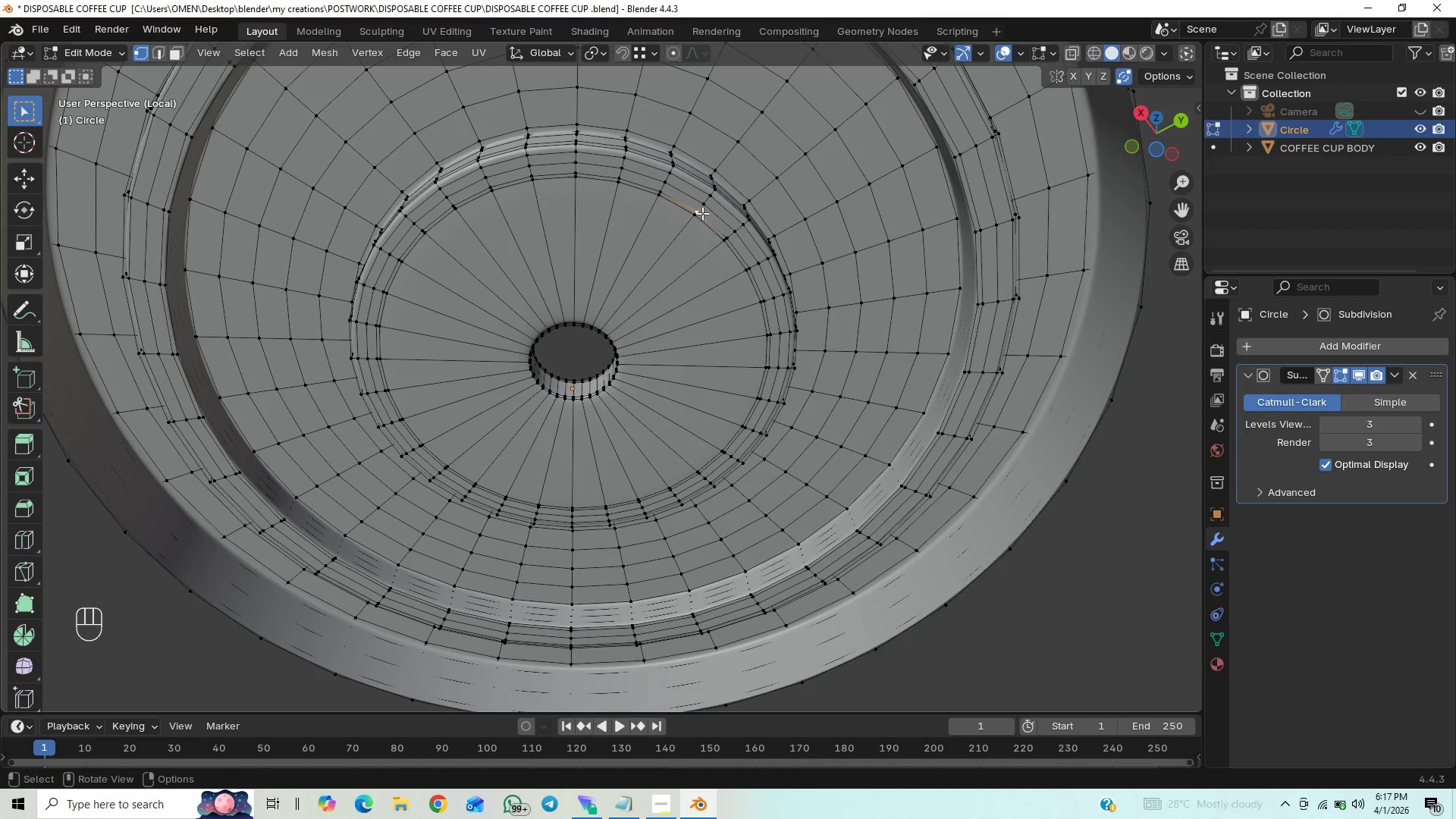 
hold_key(key=AltLeft, duration=0.64)
left_click([702, 213])
 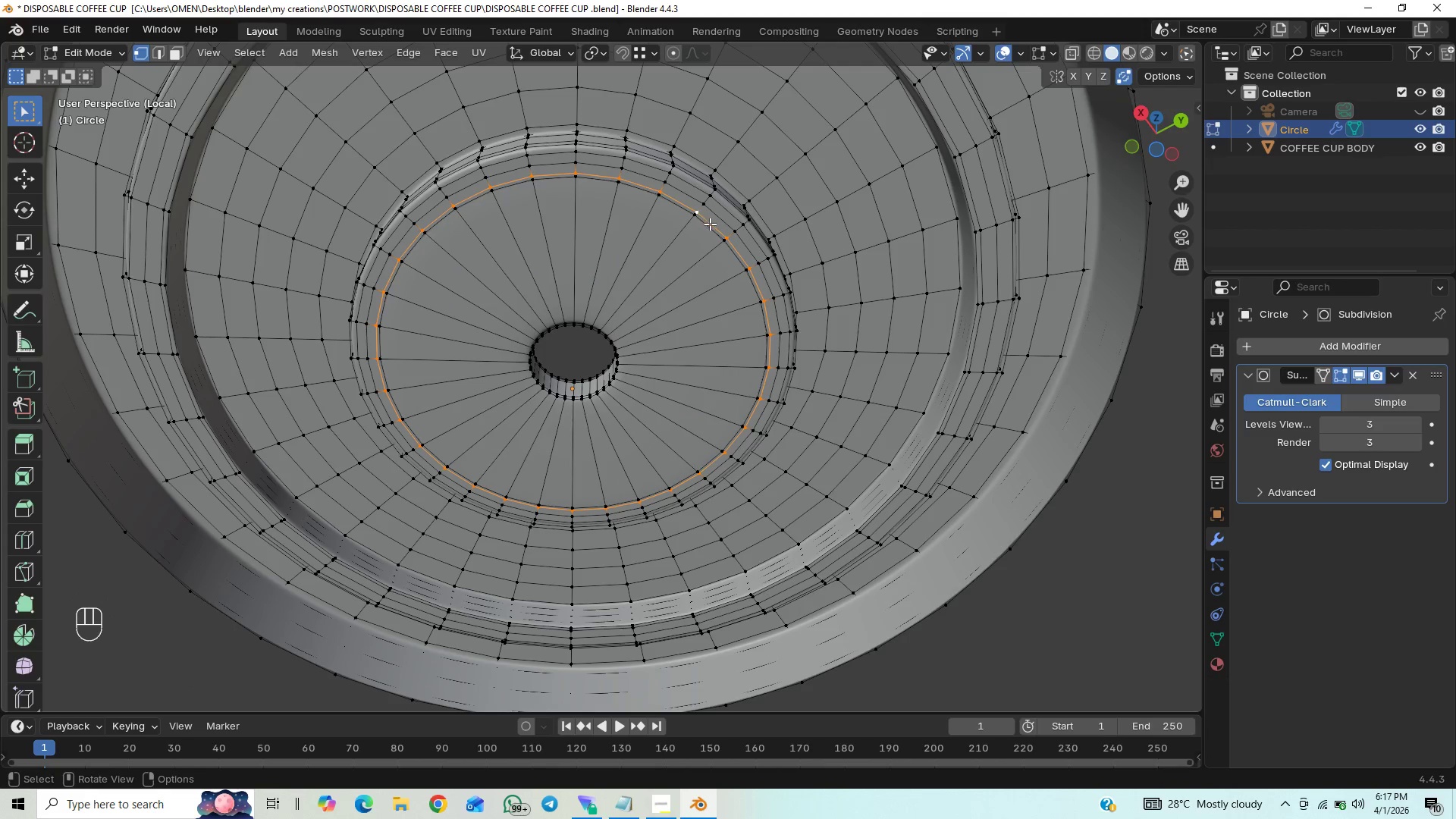 
key(Control+X)
 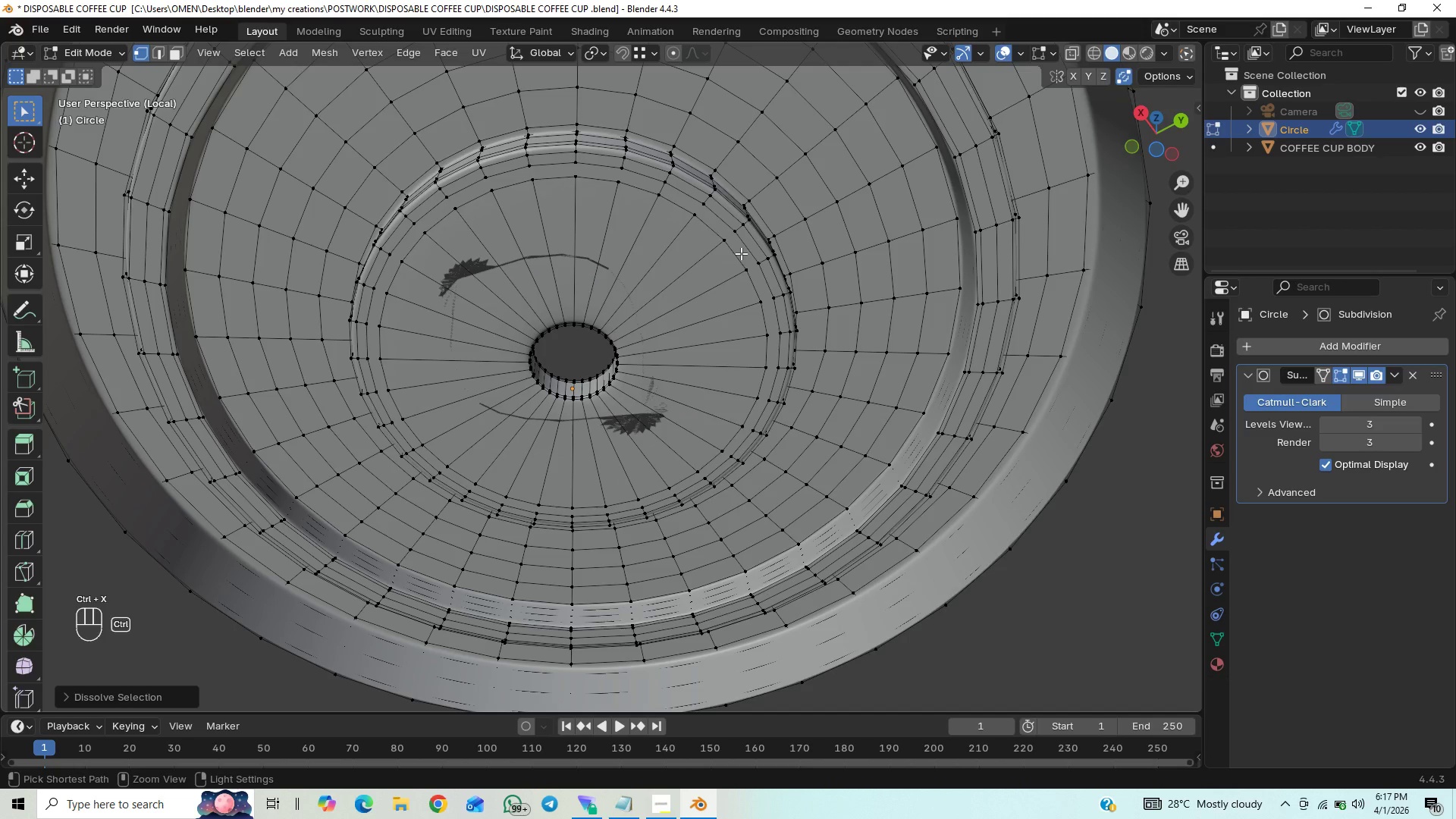 
key(Control+Z)
 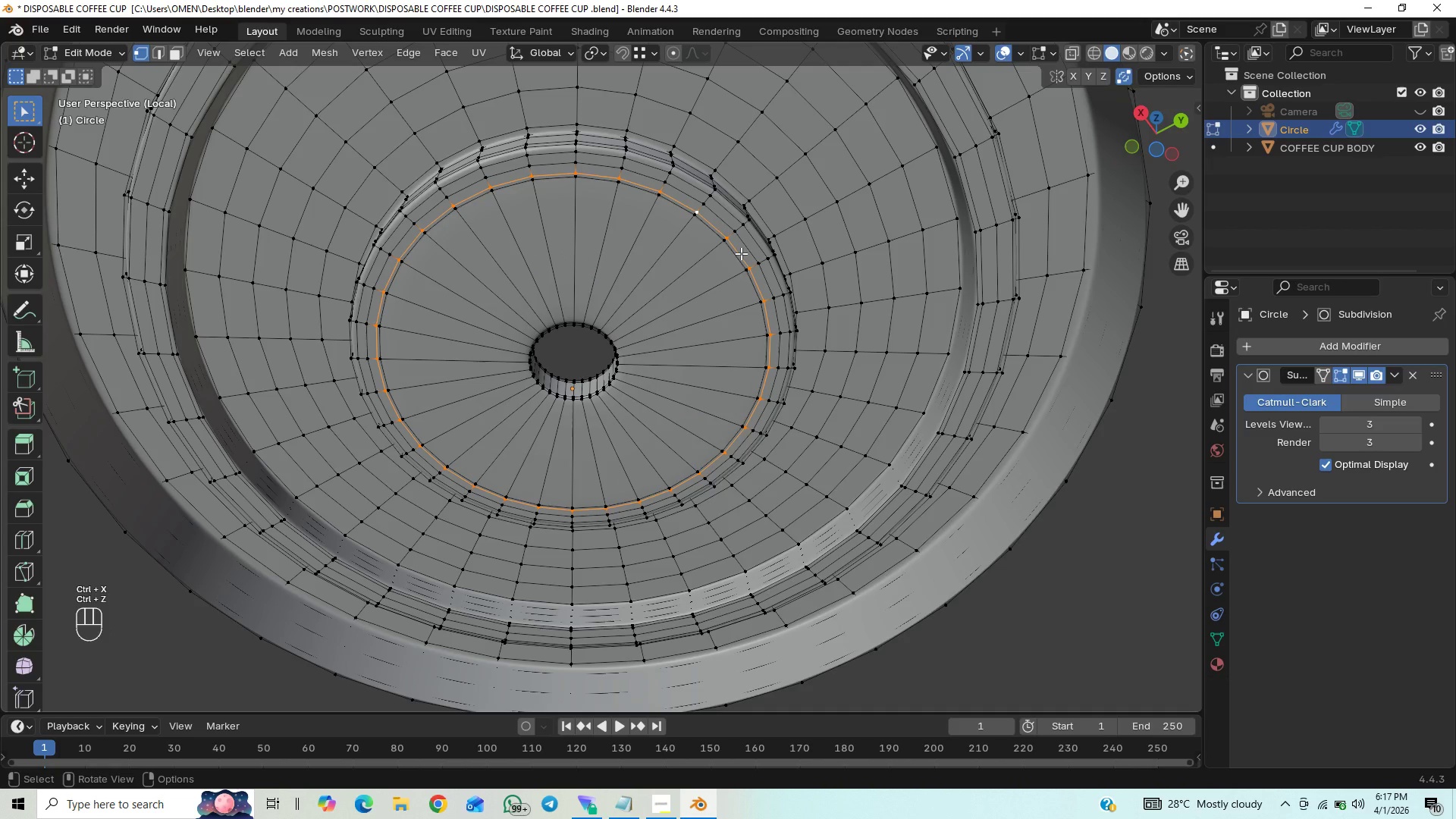 
key(2)
 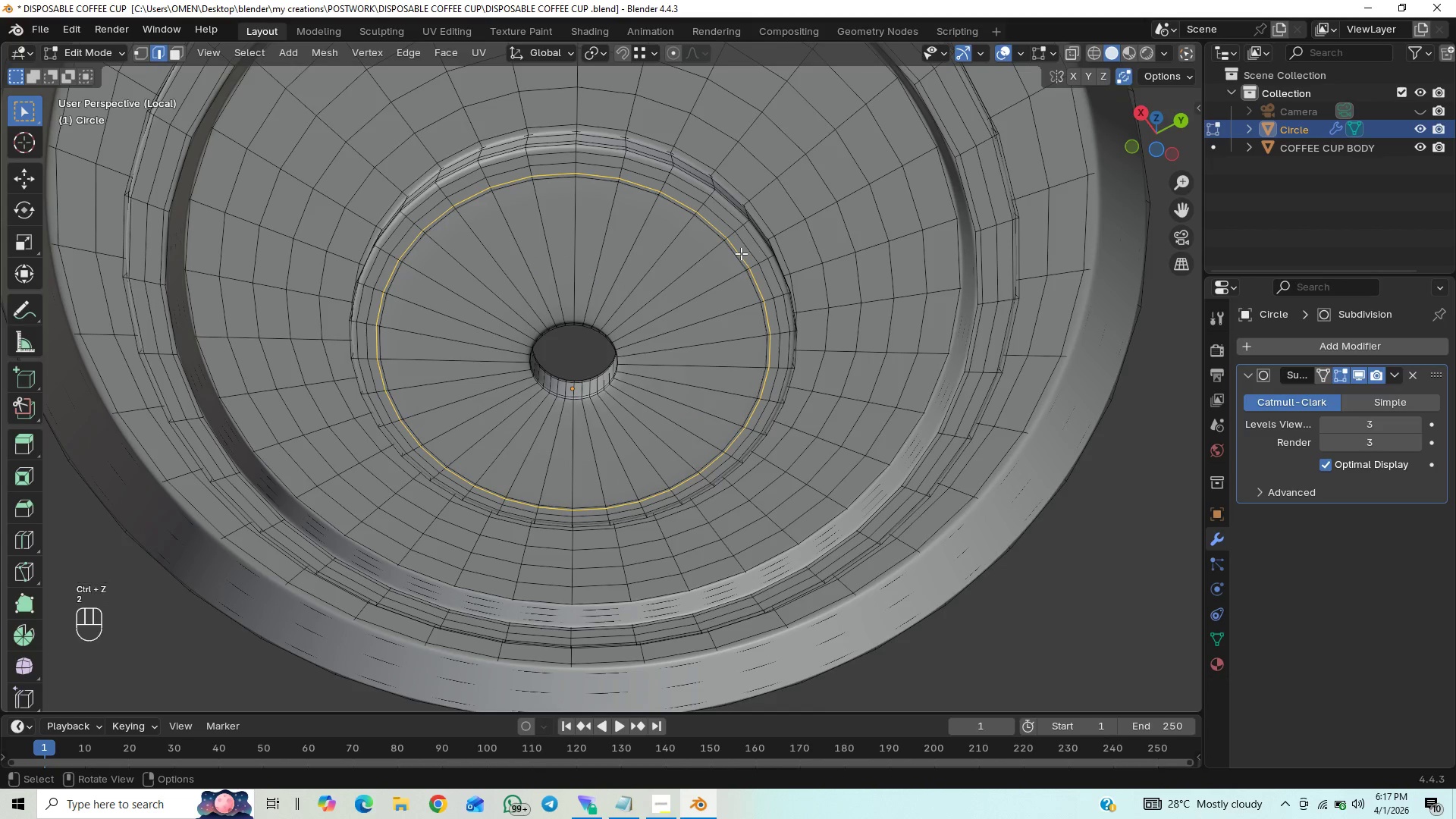 
key(Control+X)
 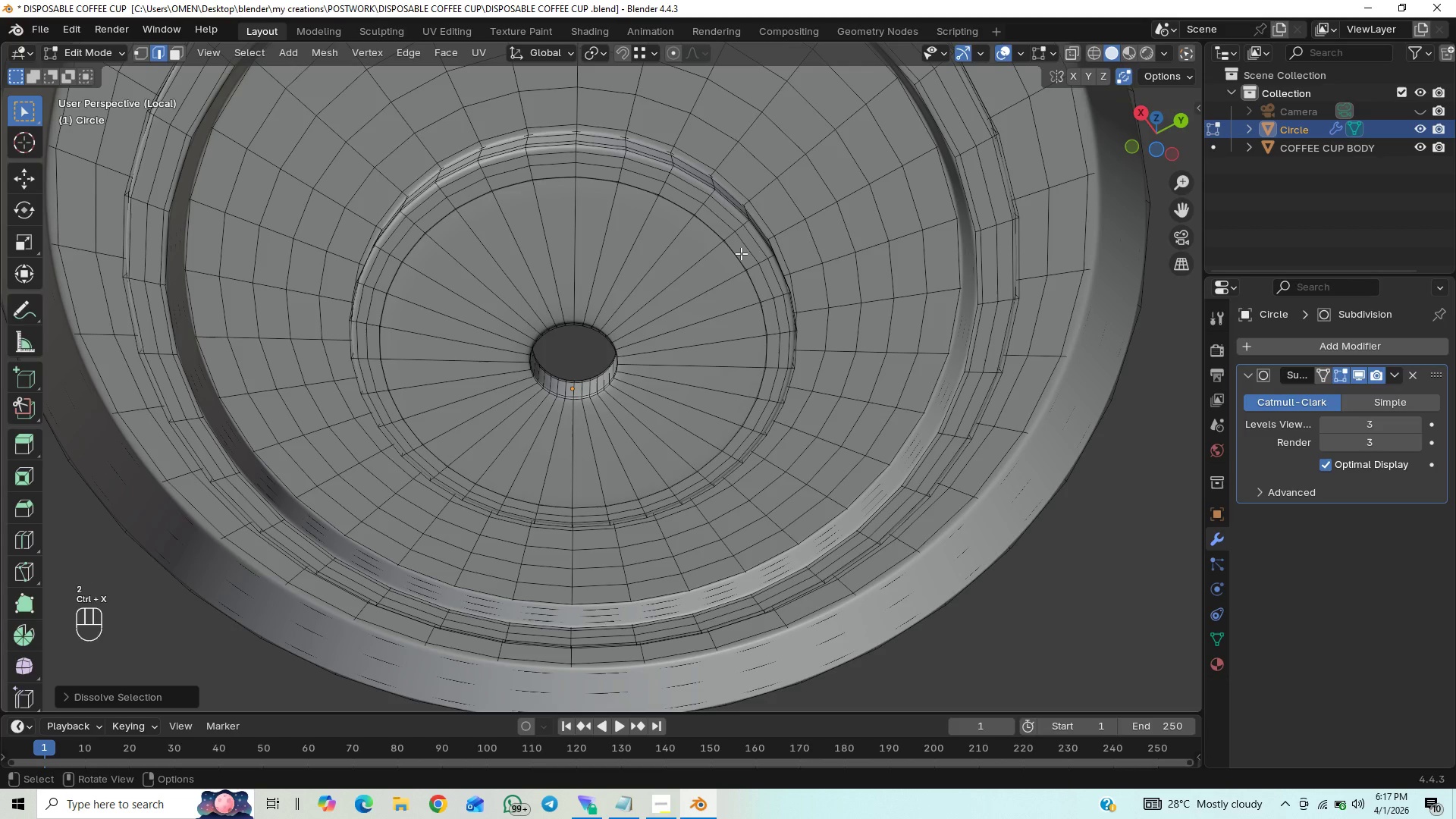 
key(Tab)
 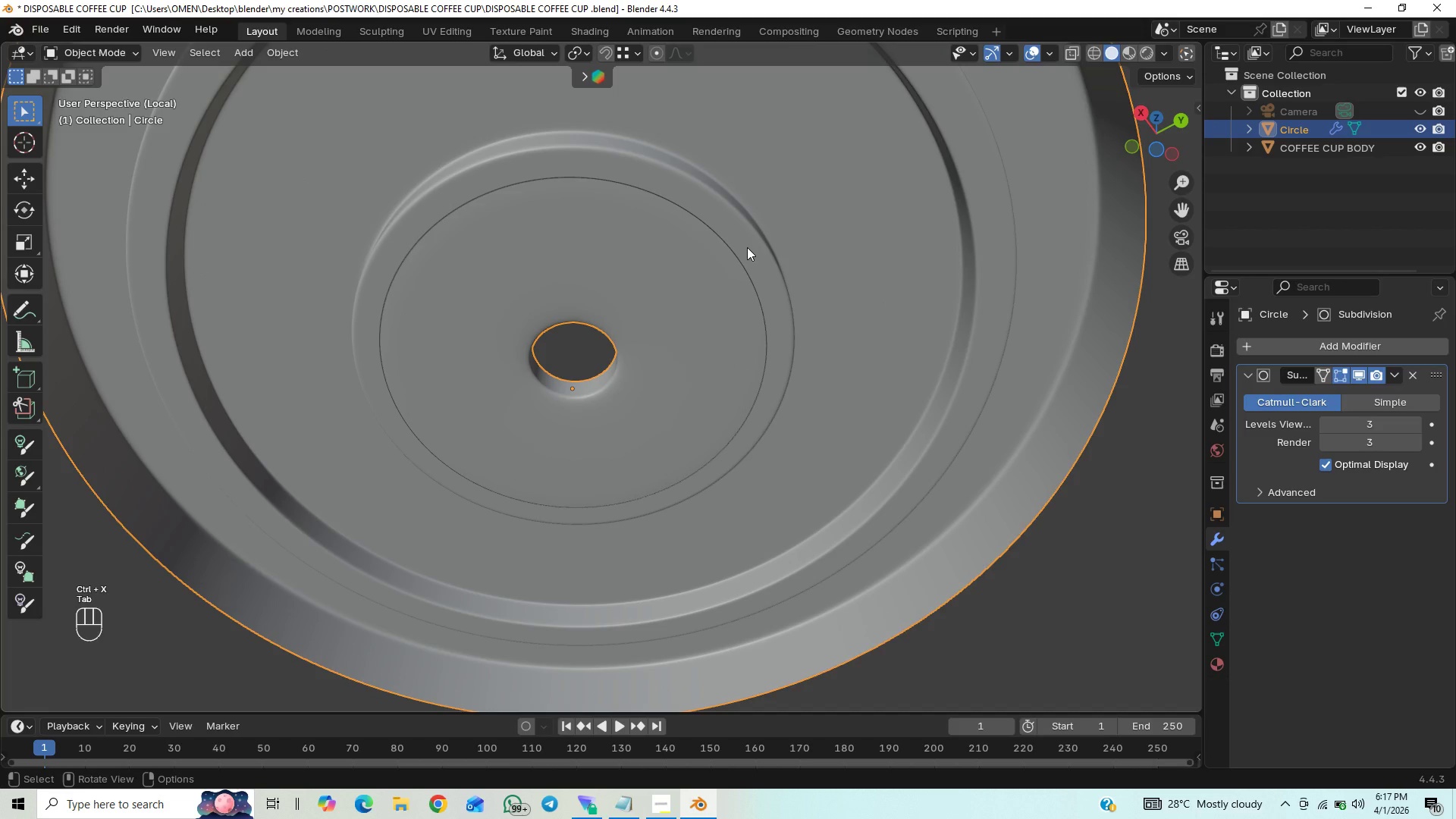 
key(Tab)
 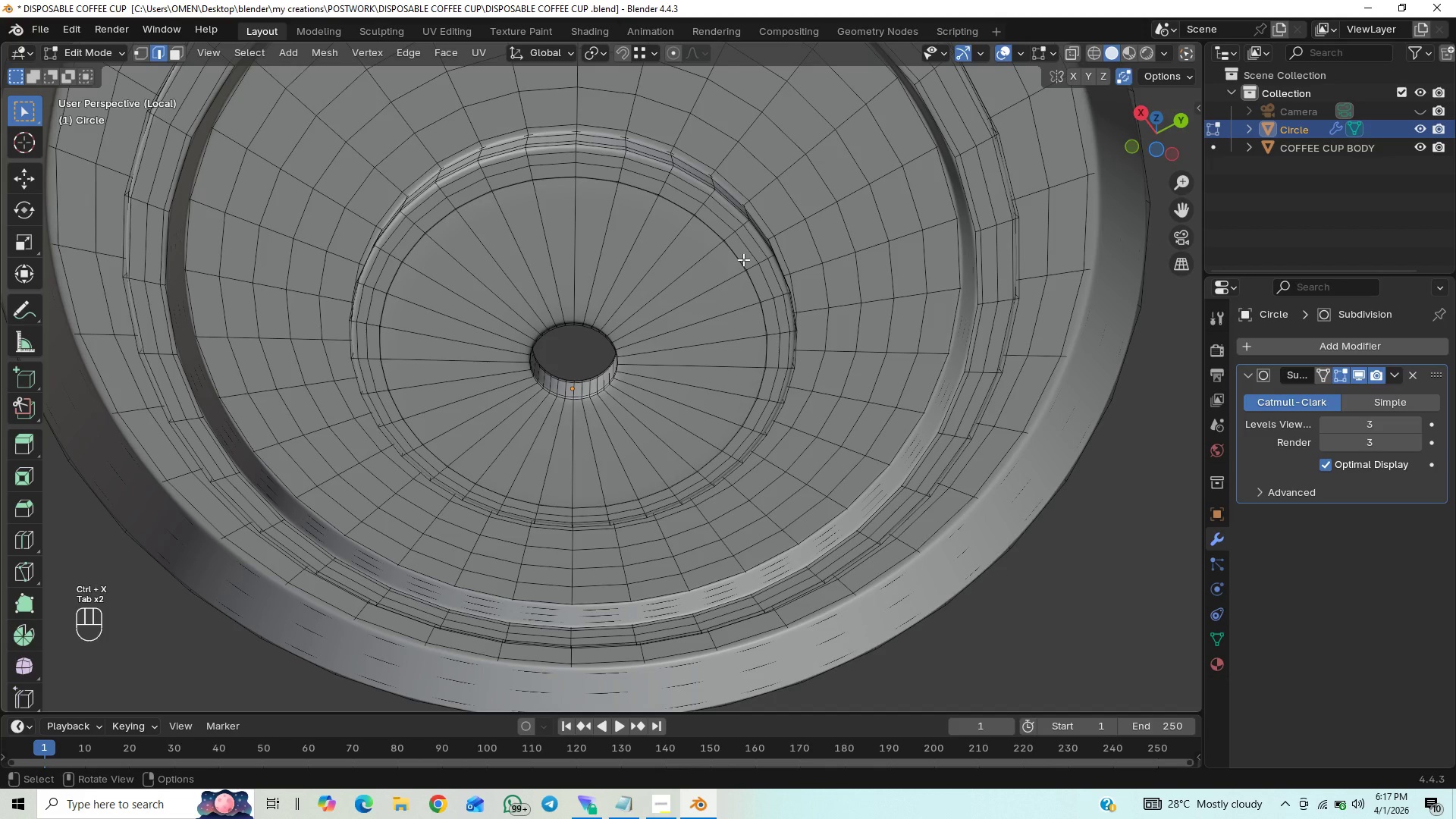 
key(Control+Z)
 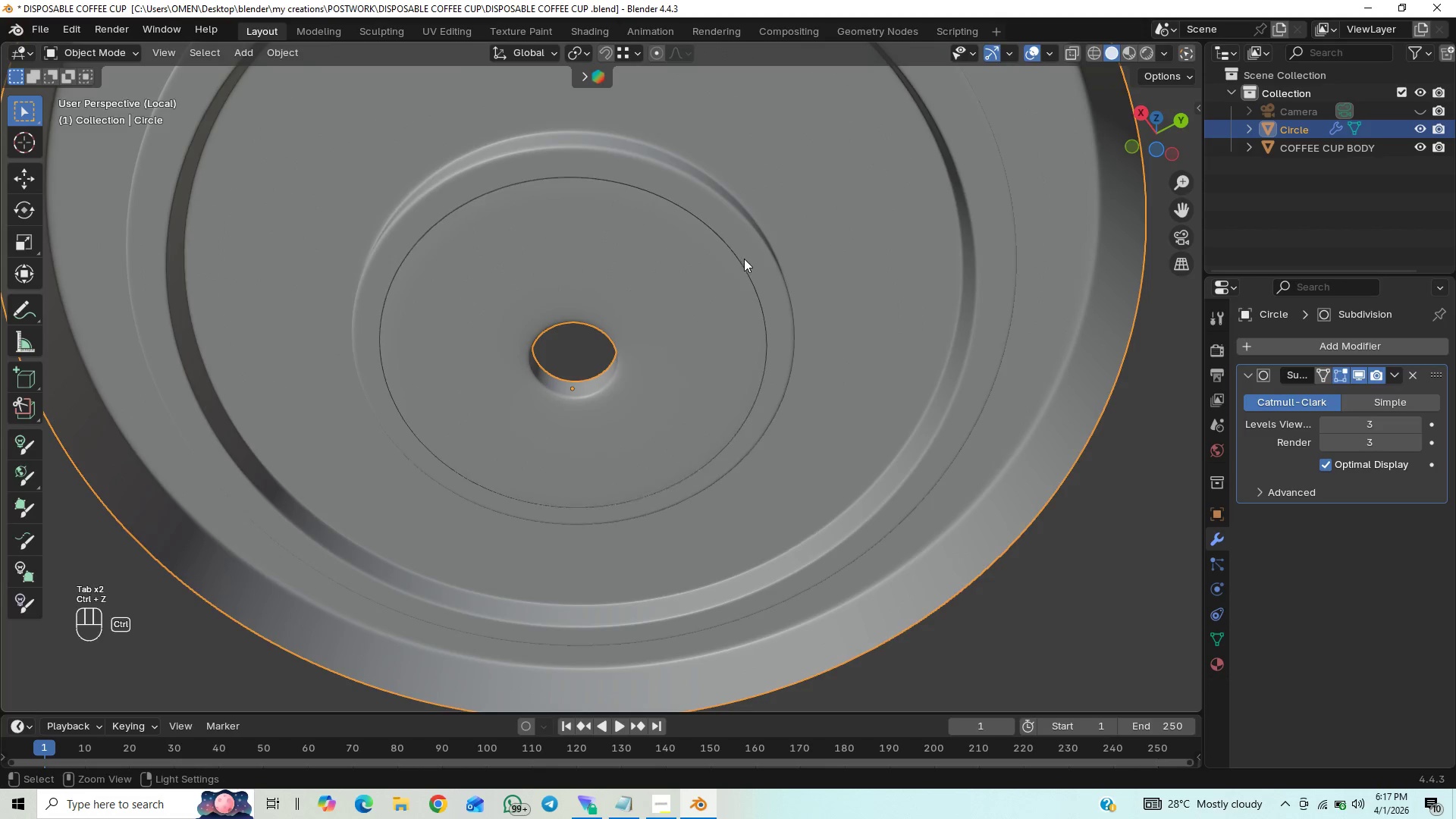 
key(Control+Z)
 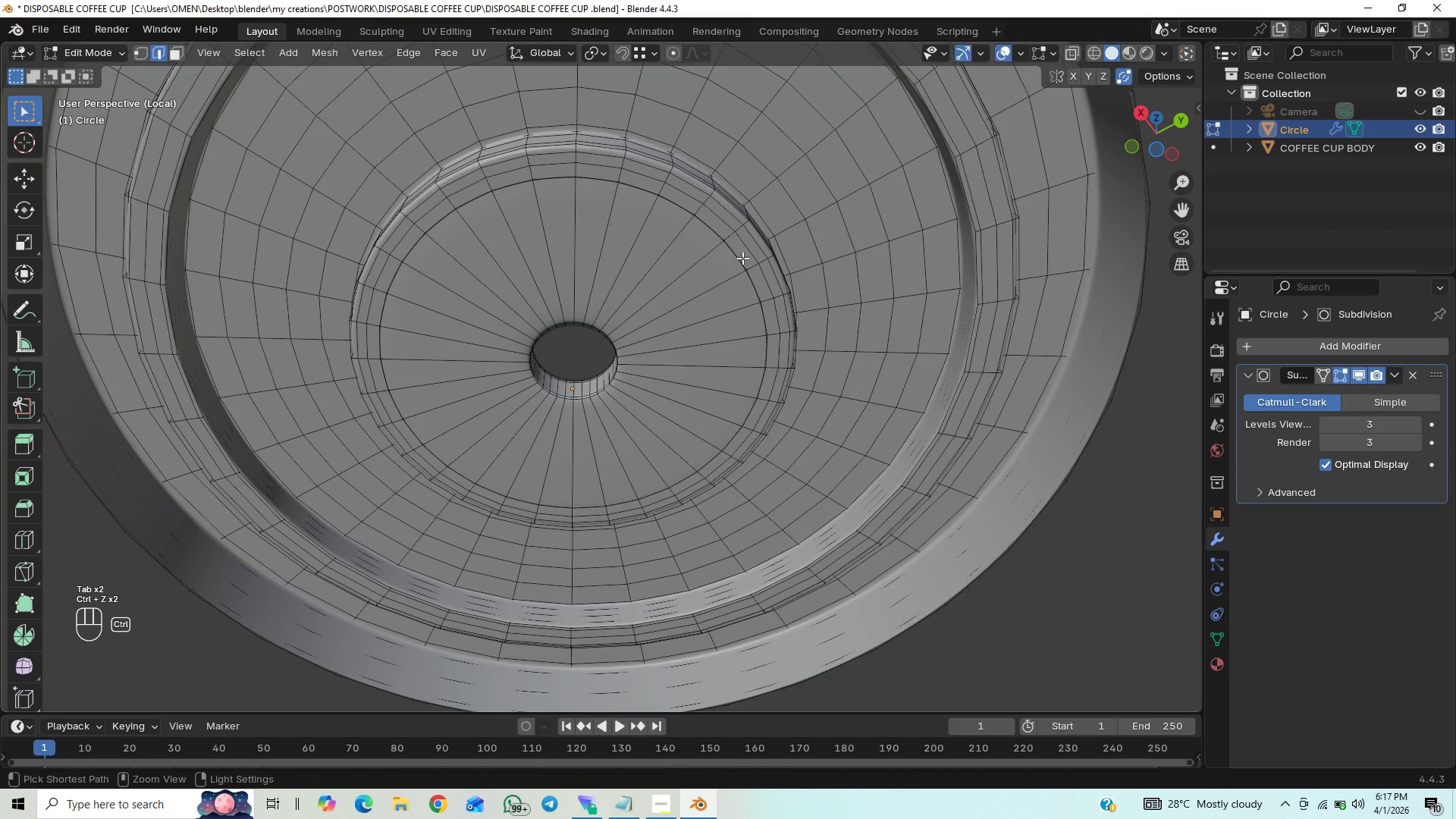 
key(Control+Z)
 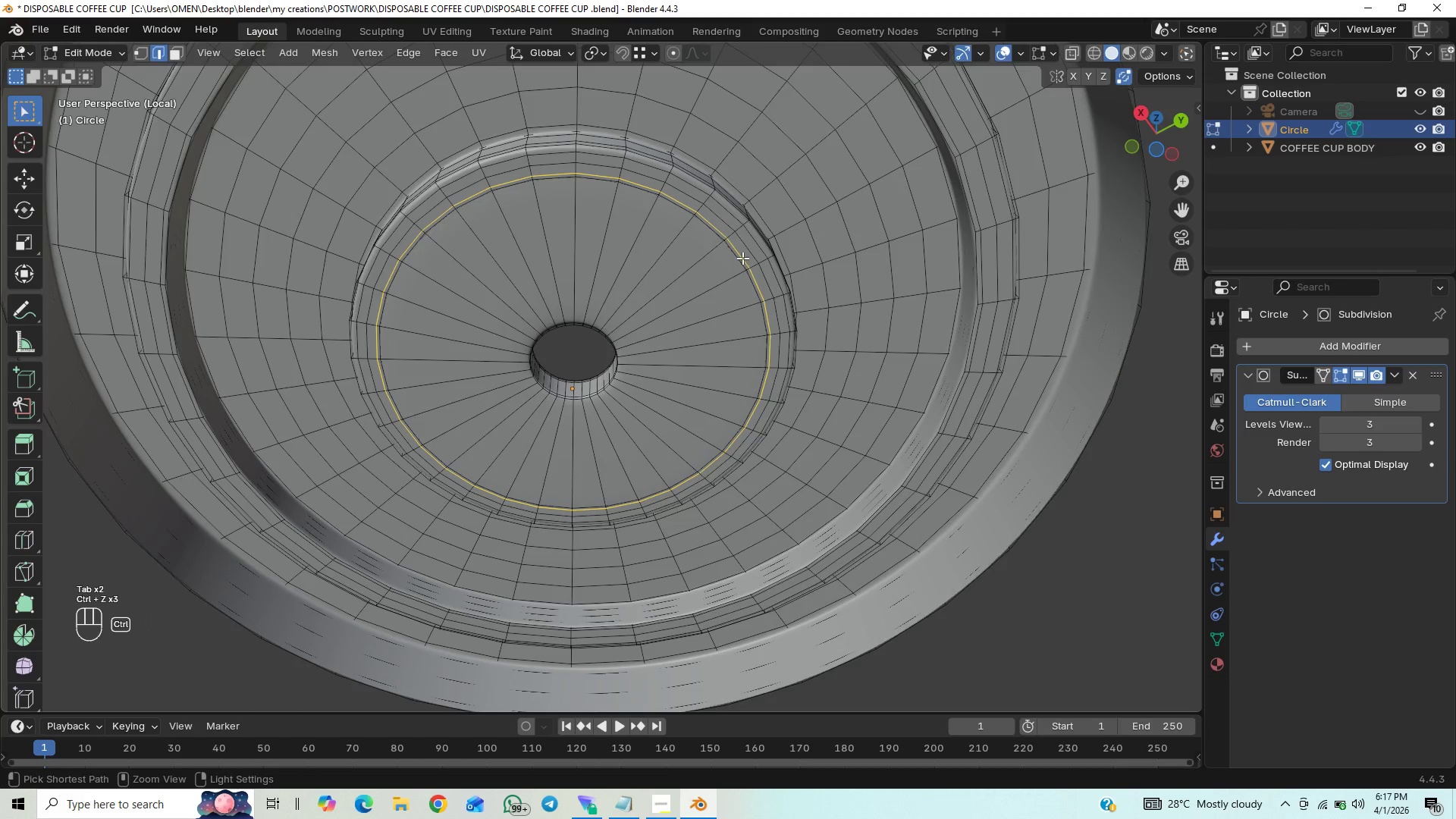 
key(Control+Z)
 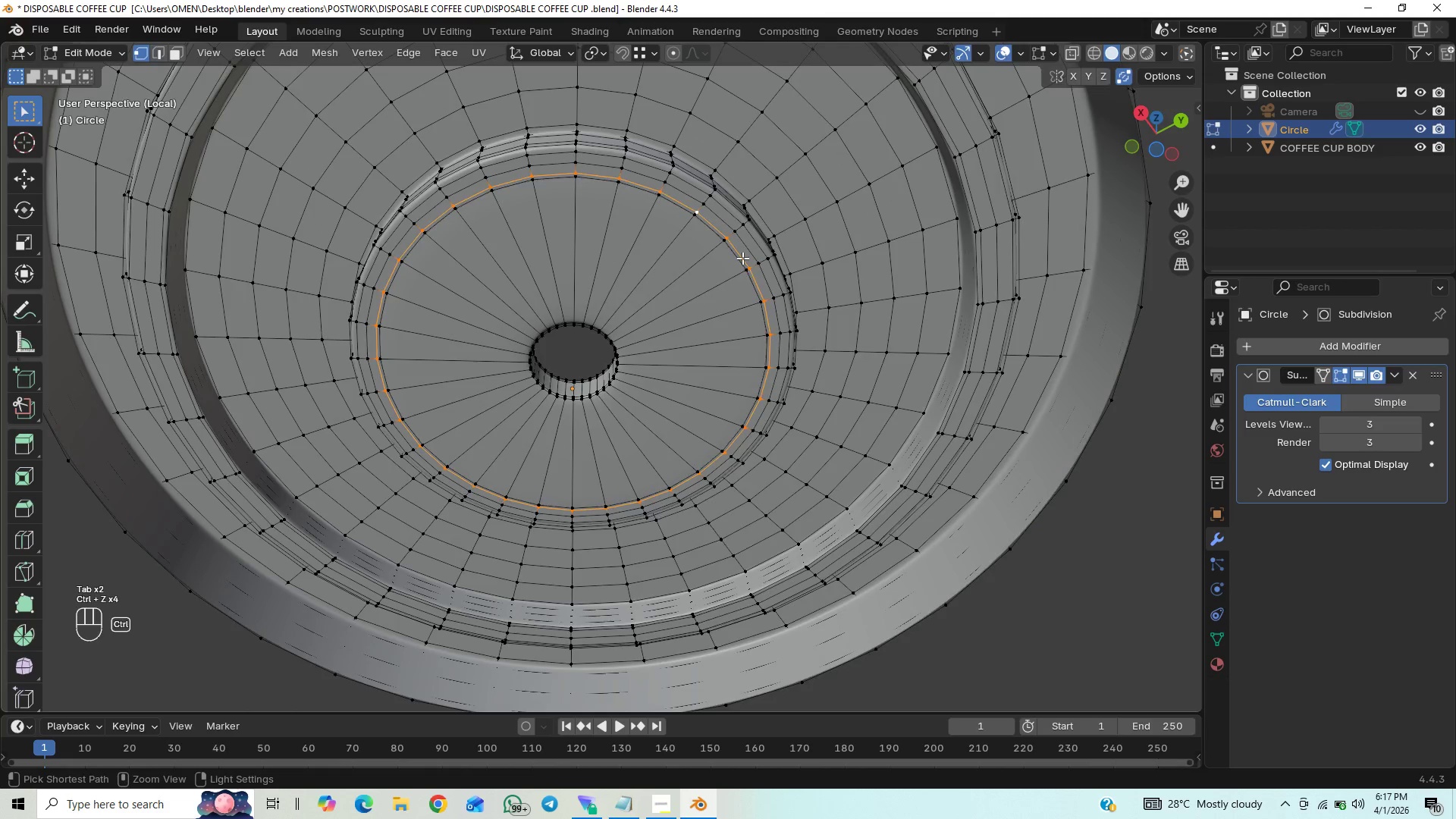 
key(Control+Z)
 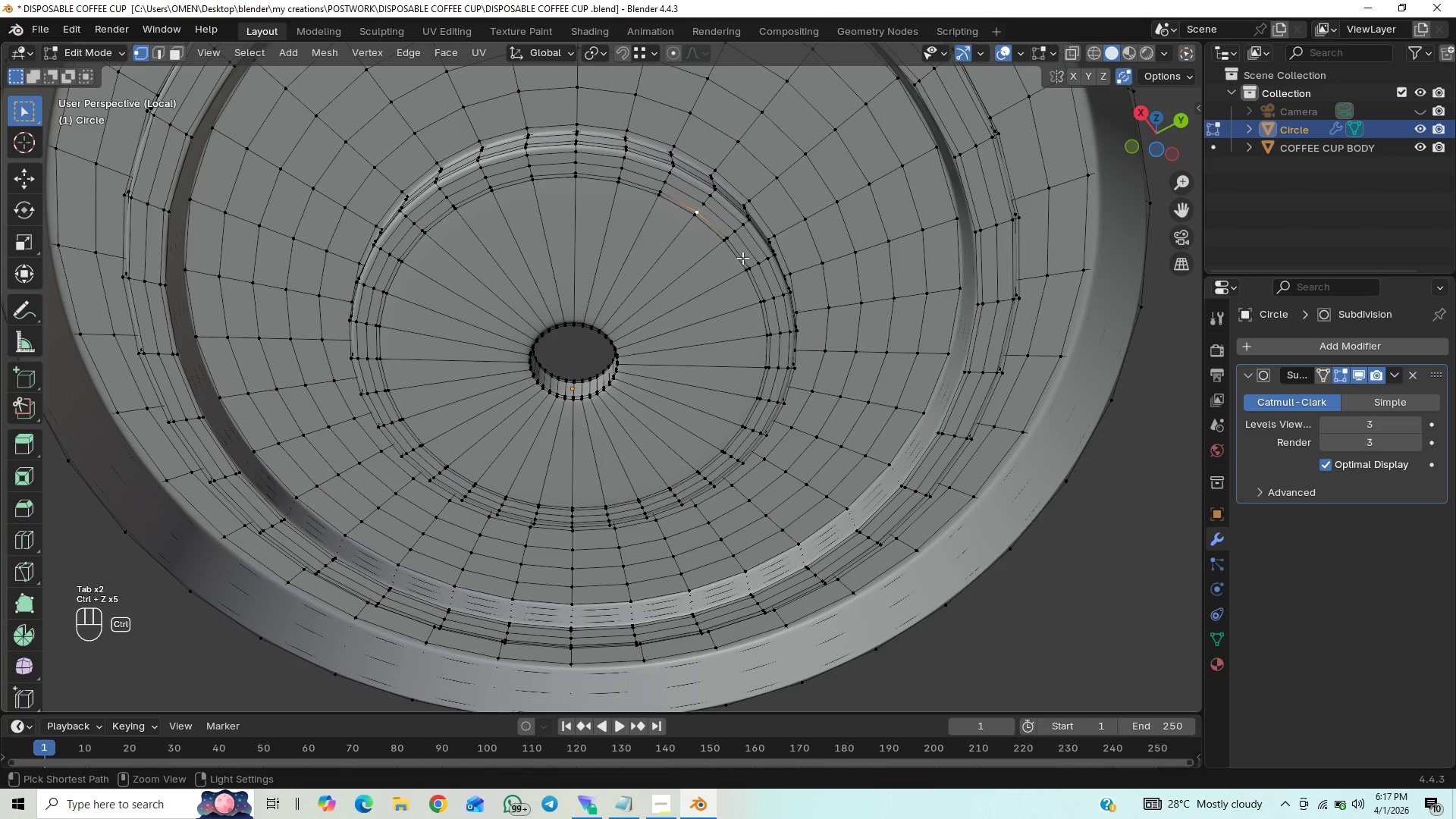 
key(Control+Z)
 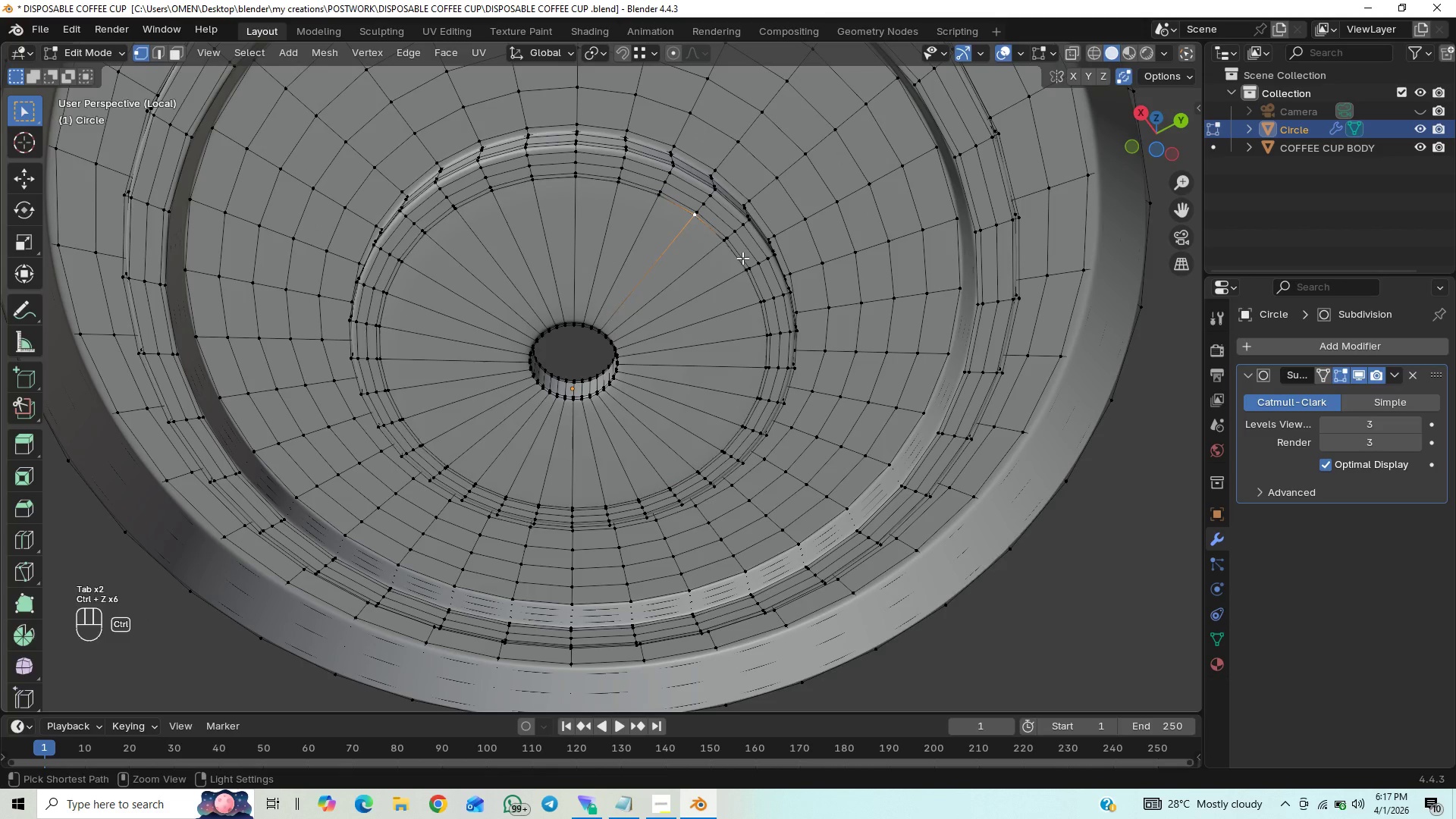 
key(Control+Z)
 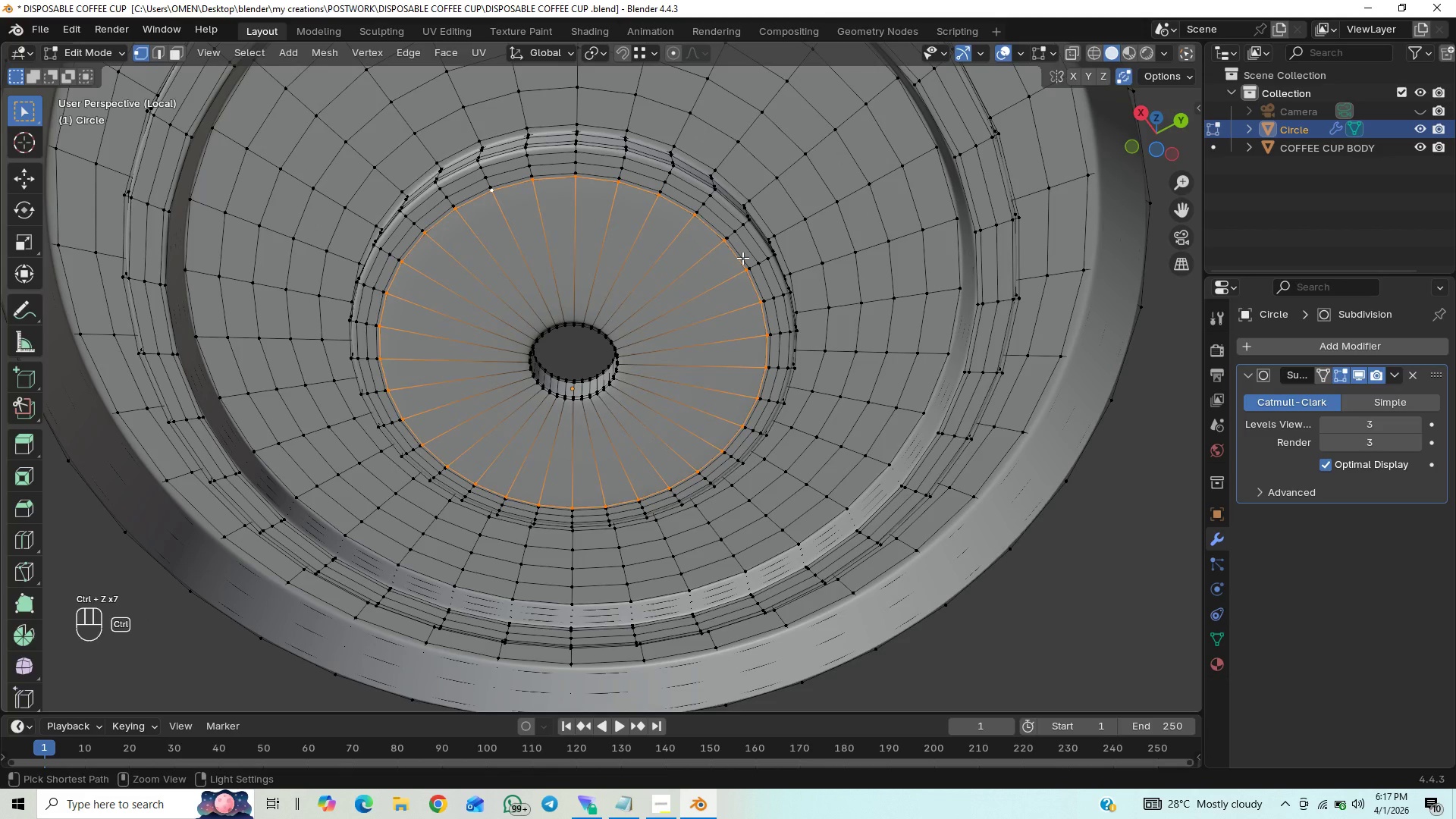 
key(Control+Z)
 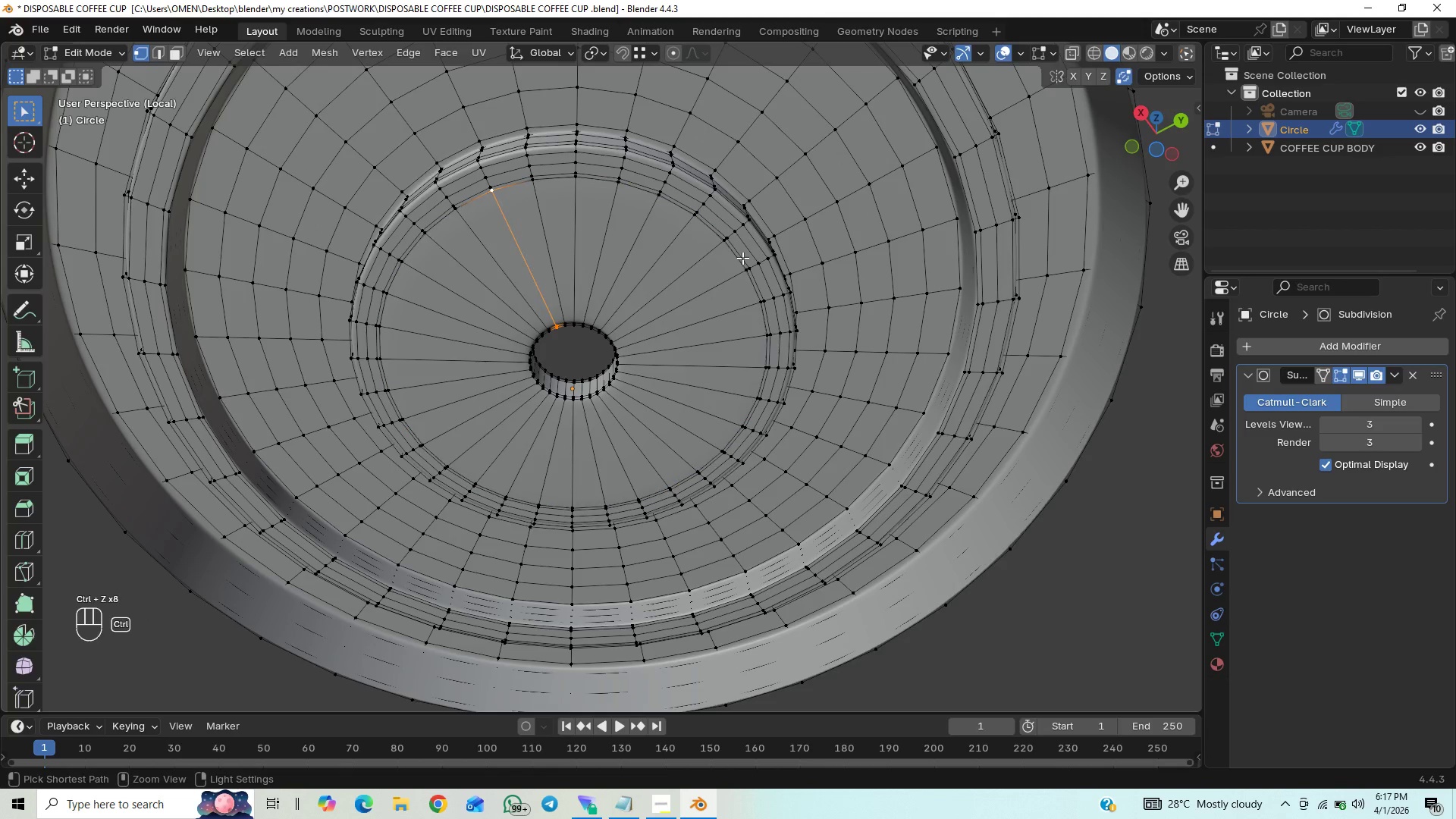 
key(Control+Z)
 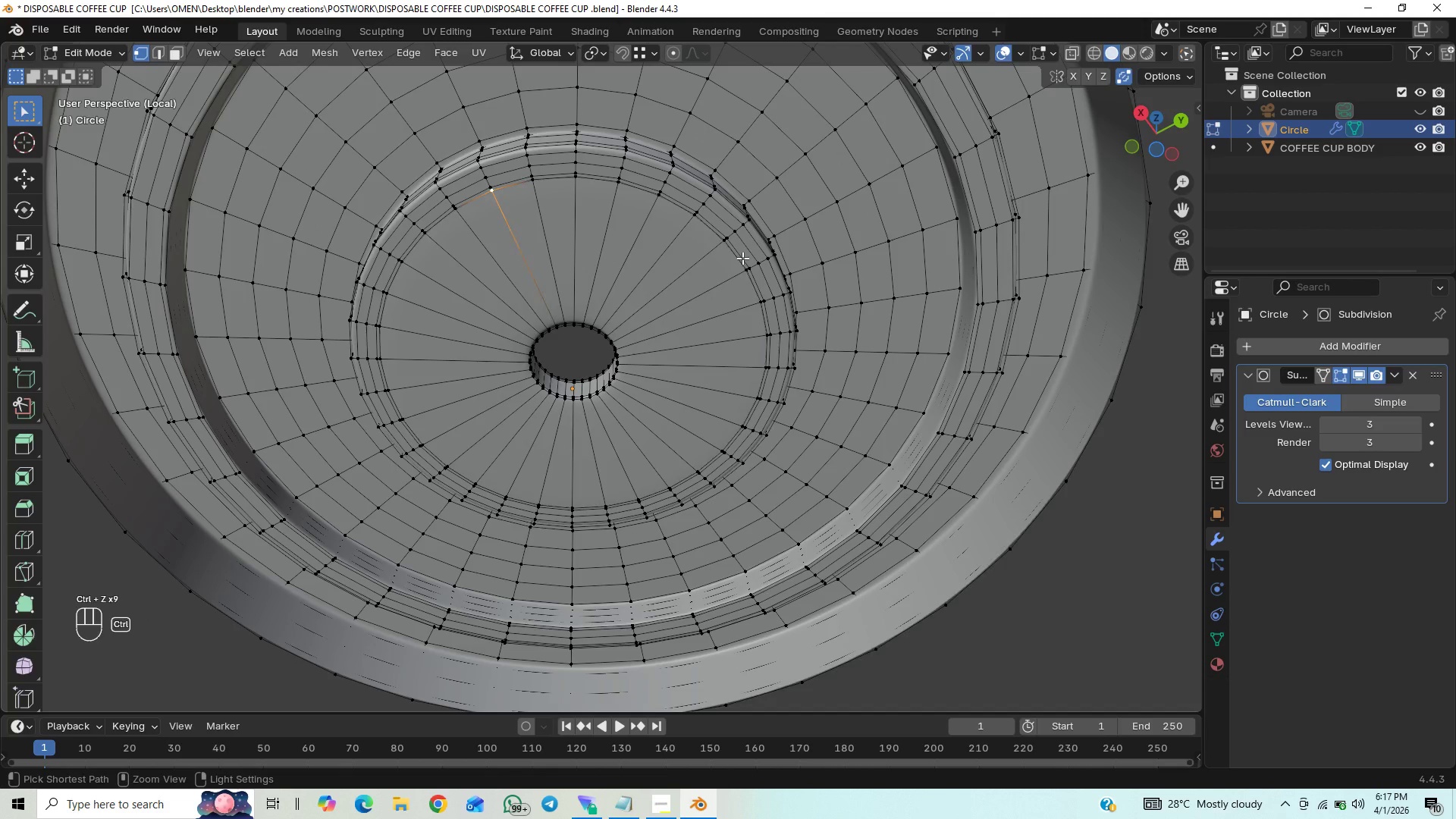 
key(Control+Z)
 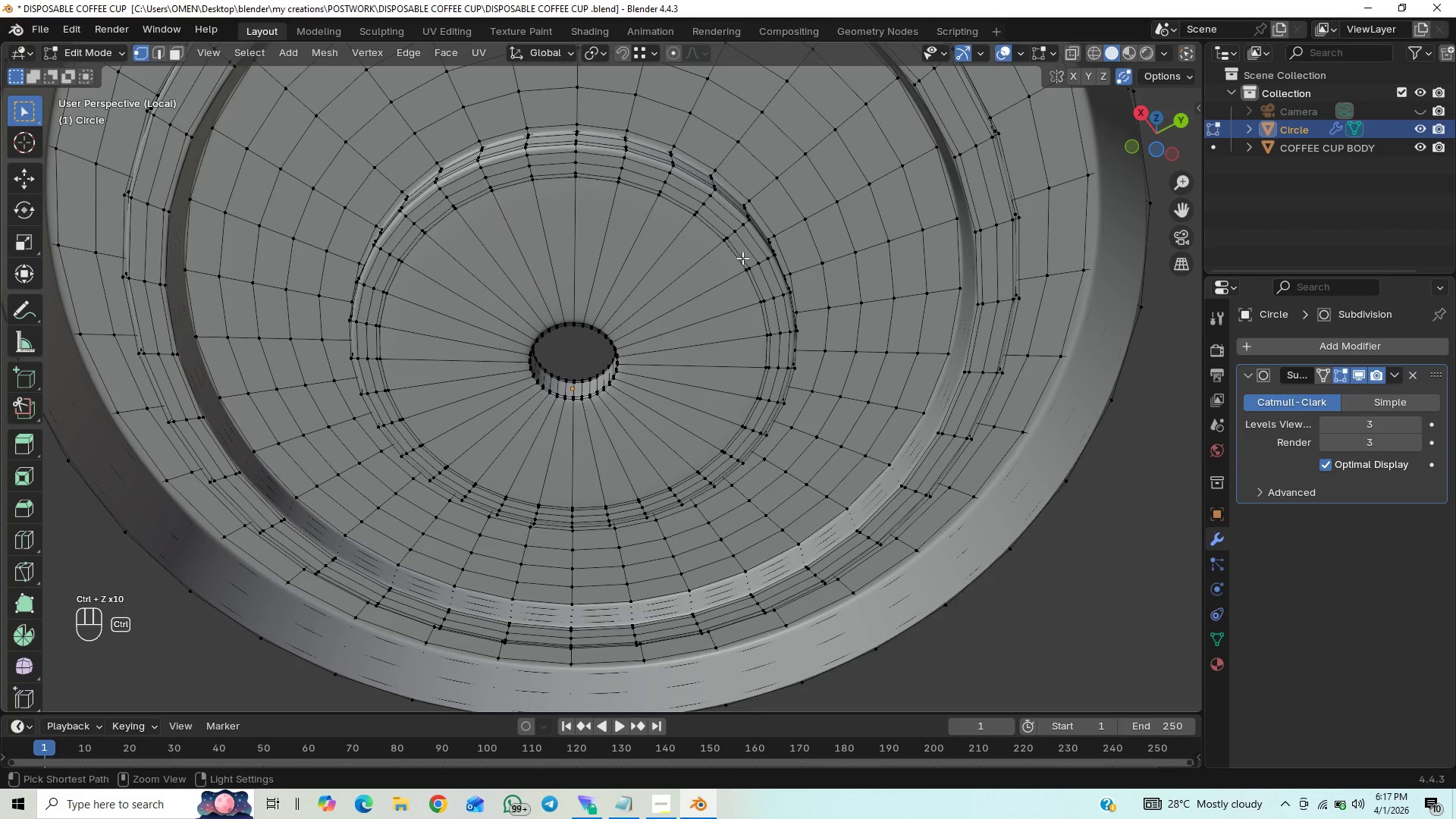 
key(Control+Z)
 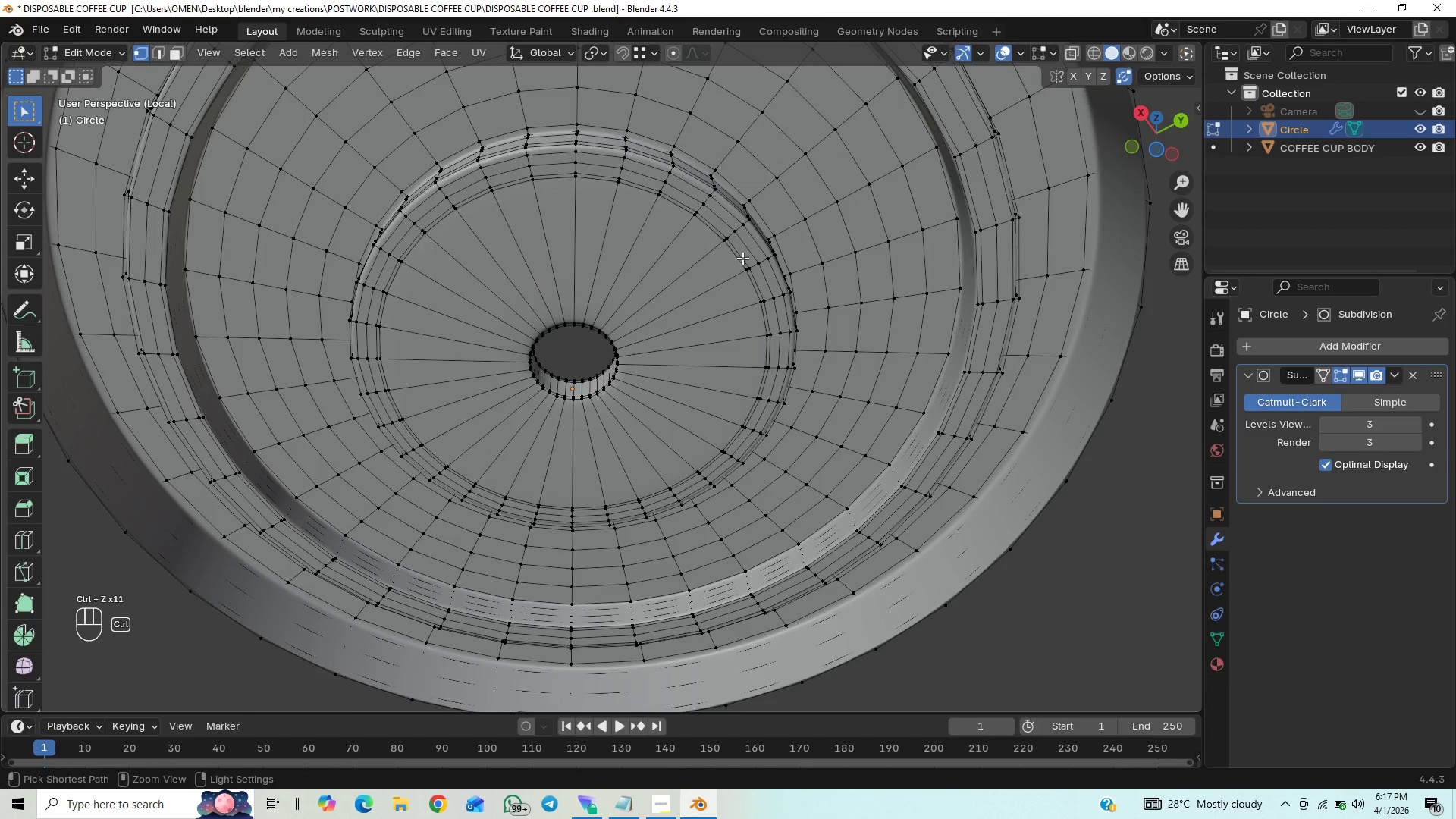 
hold_key(key=Z, duration=0.91)
 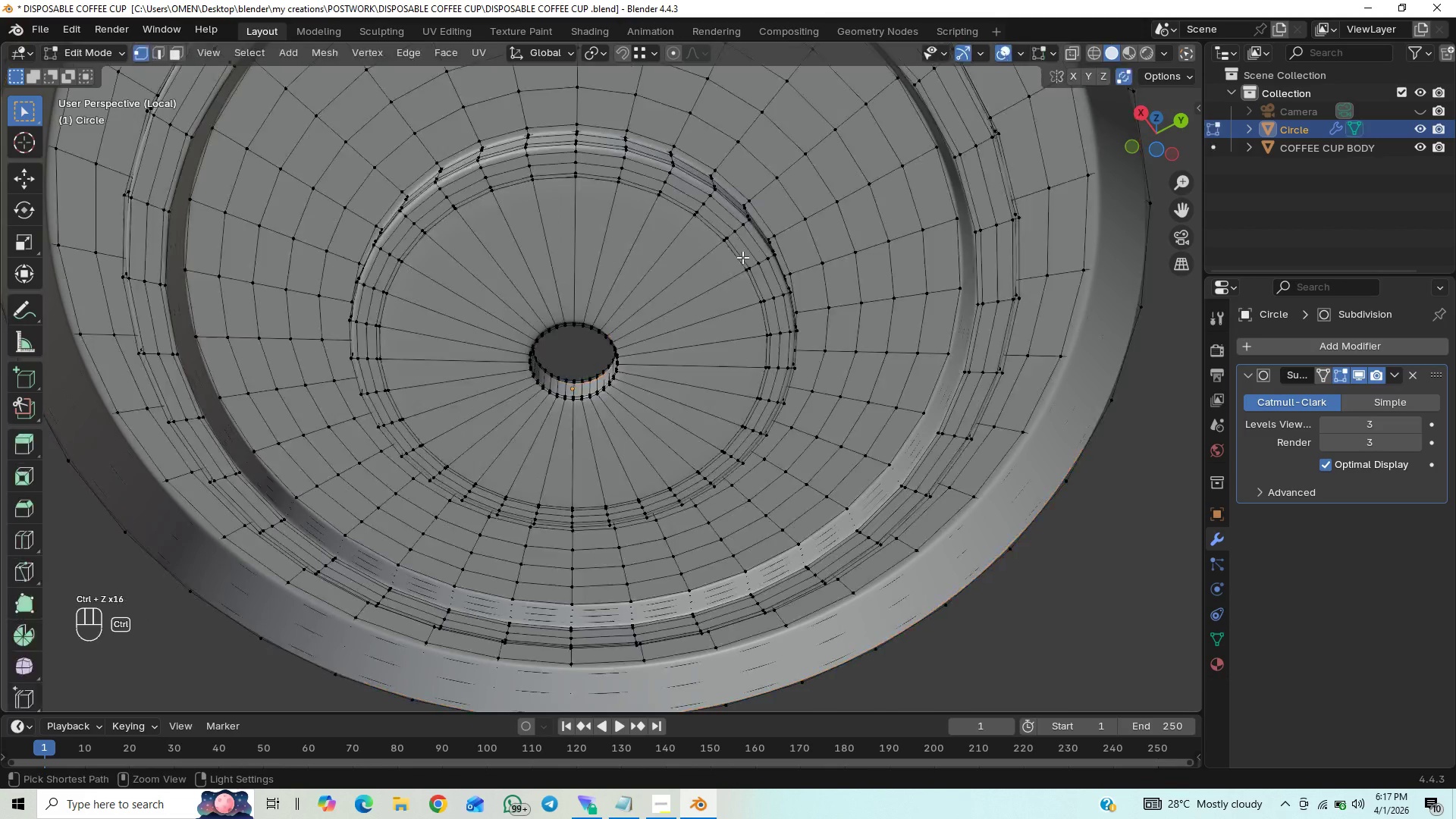 
key(Control+Z)
 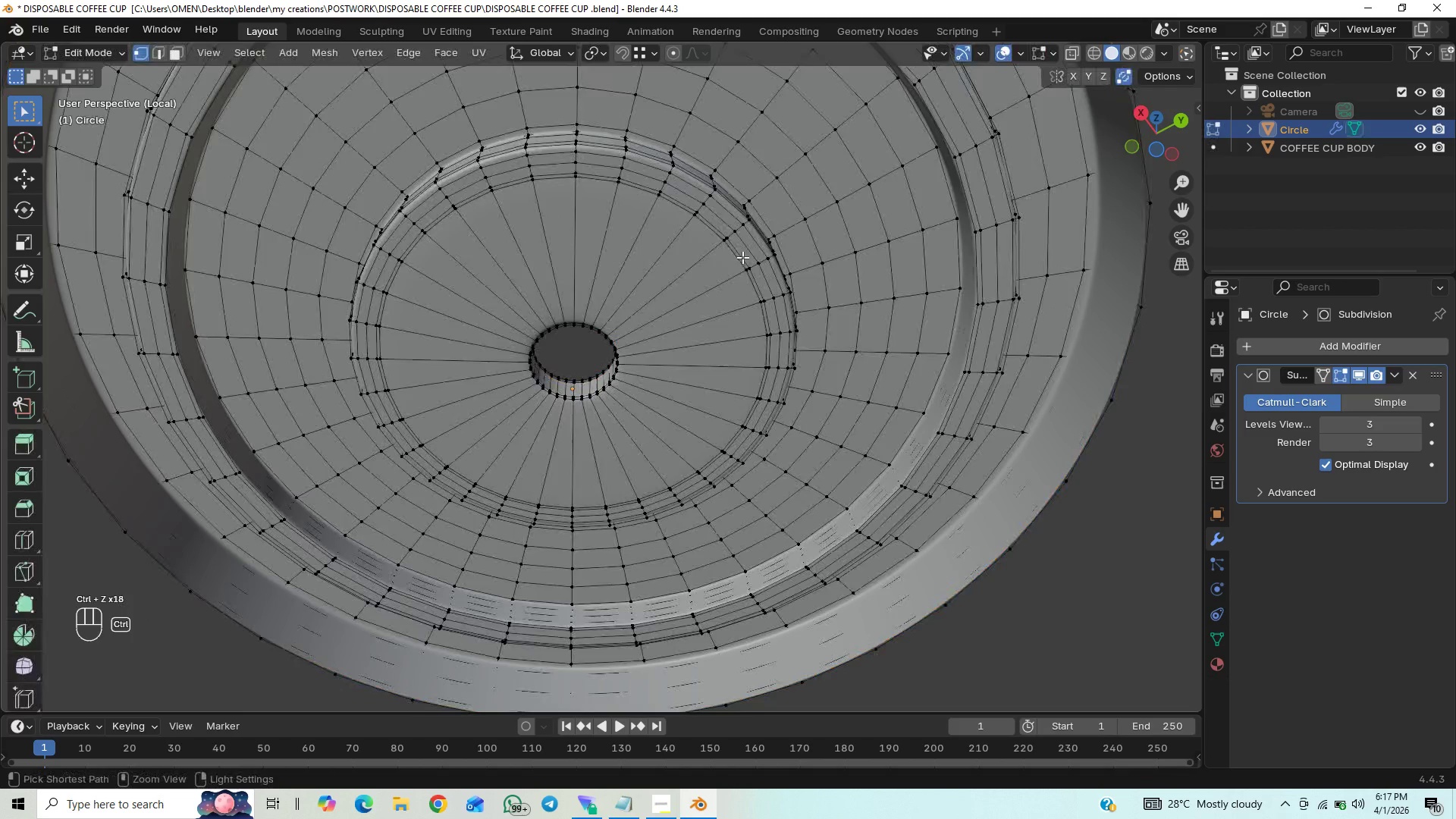 
hold_key(key=Z, duration=1.2)
 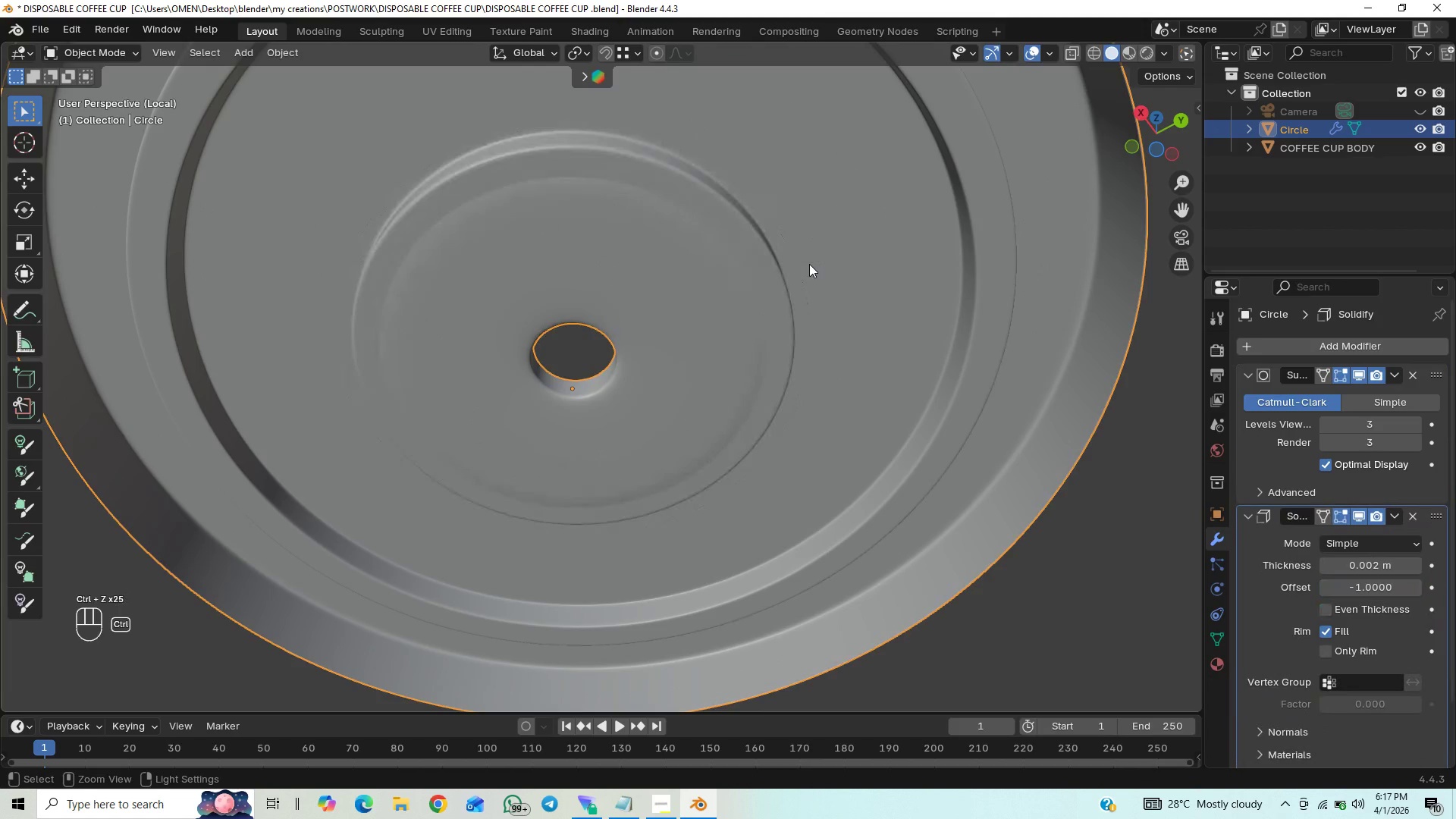 
hold_key(key=Z, duration=0.75)
 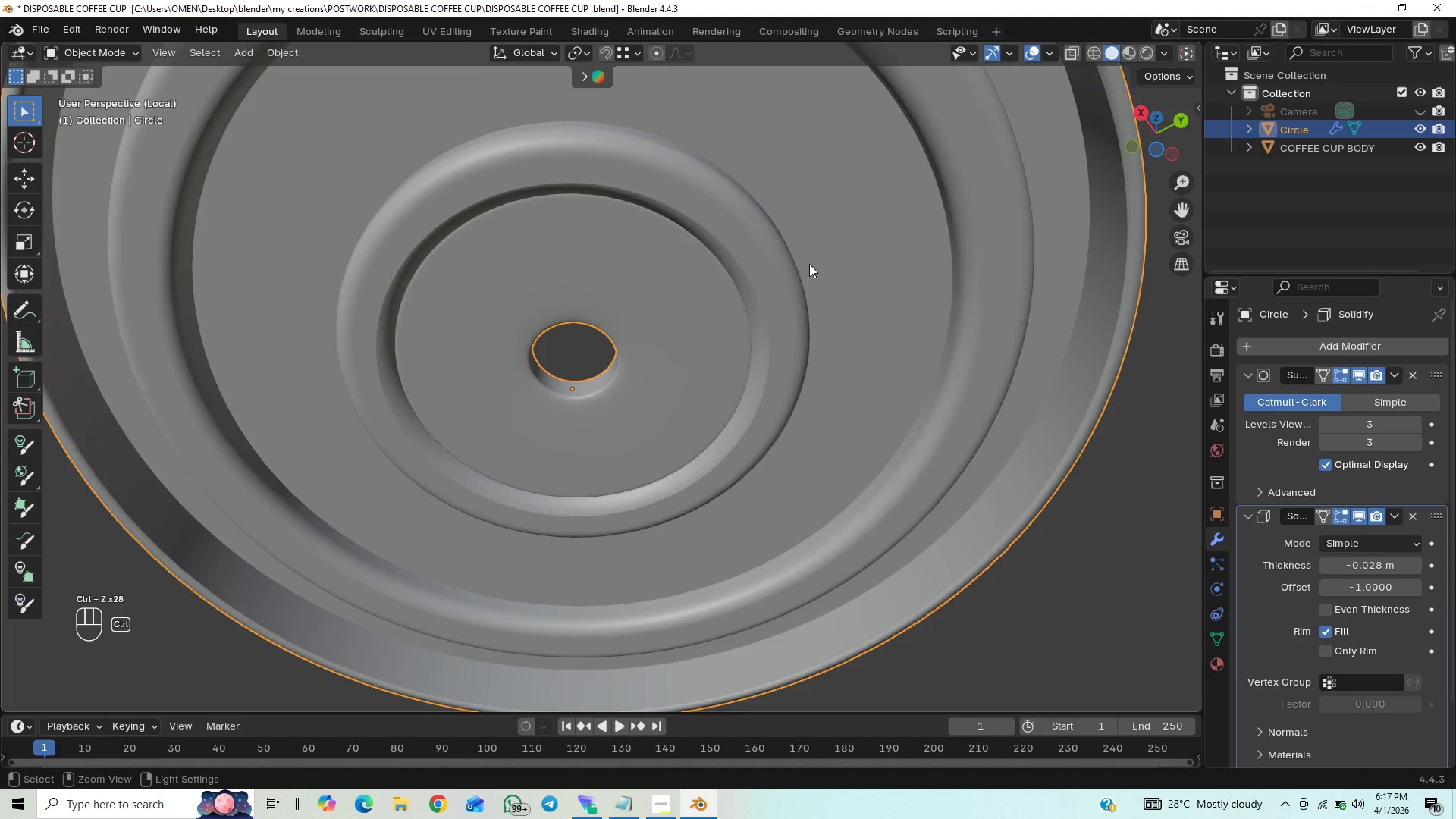 
key(Control+Z)
 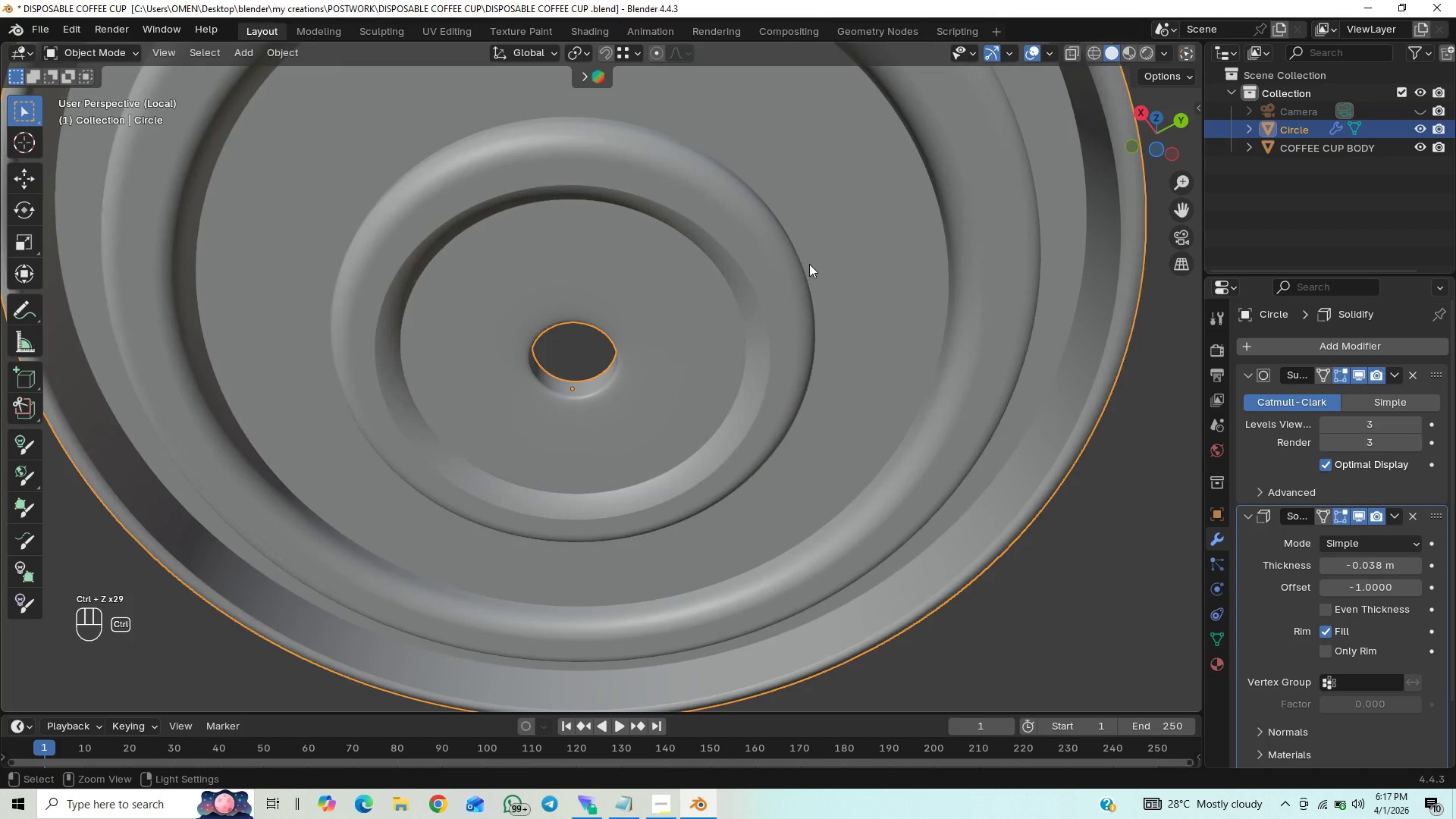 
hold_key(key=Z, duration=1.19)
 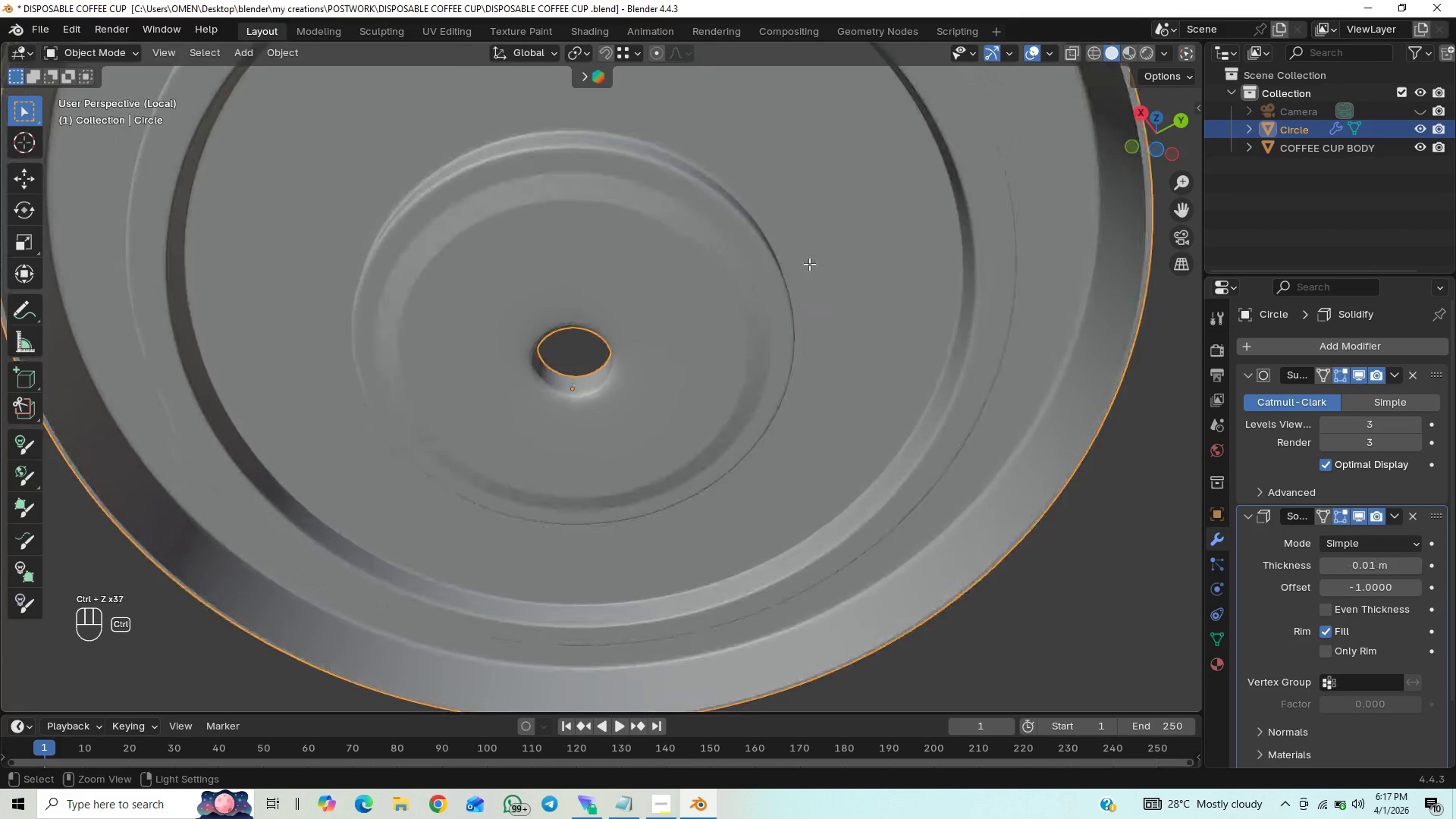 
key(Control+Z)
 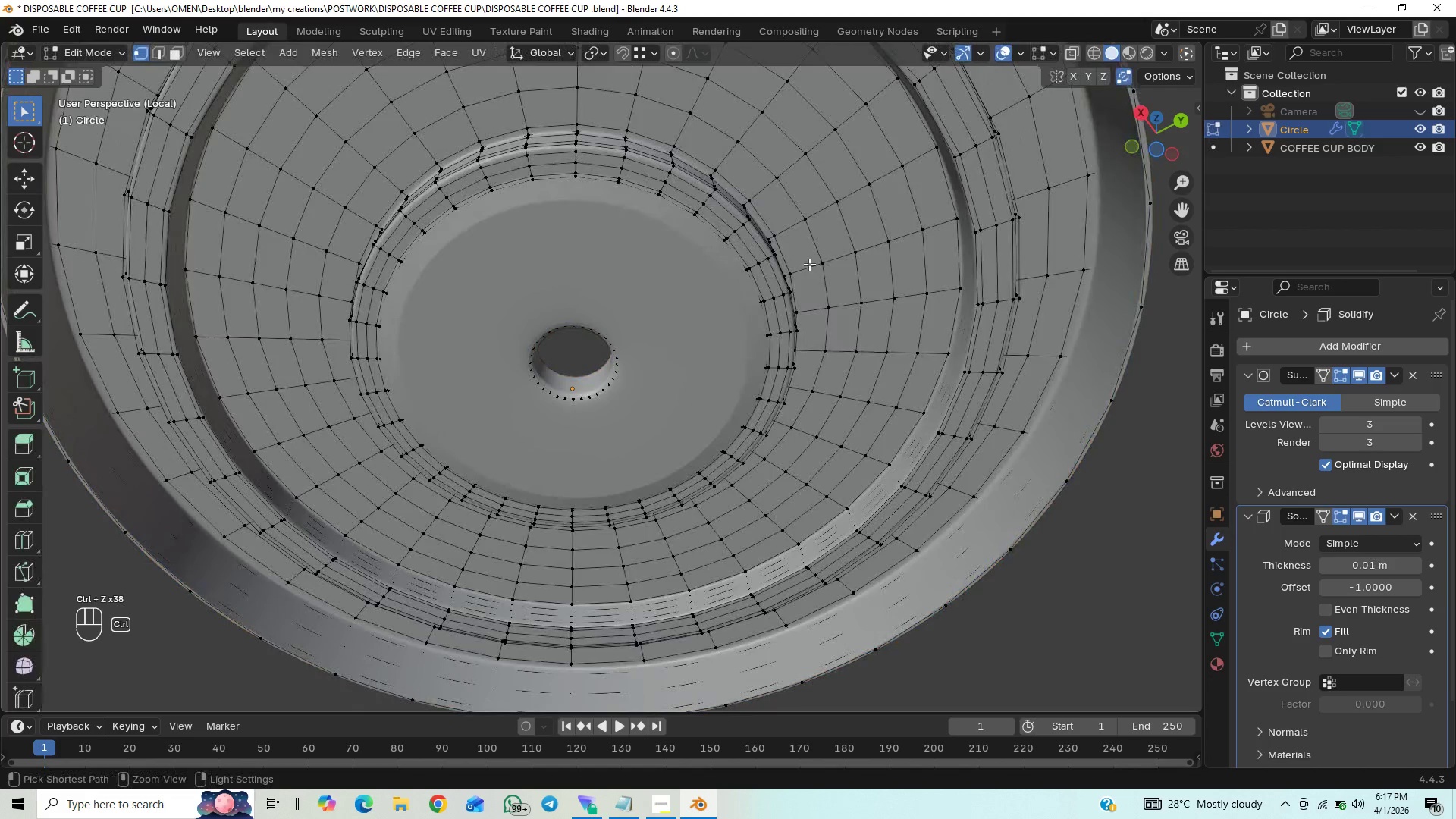 
key(Control+Z)
 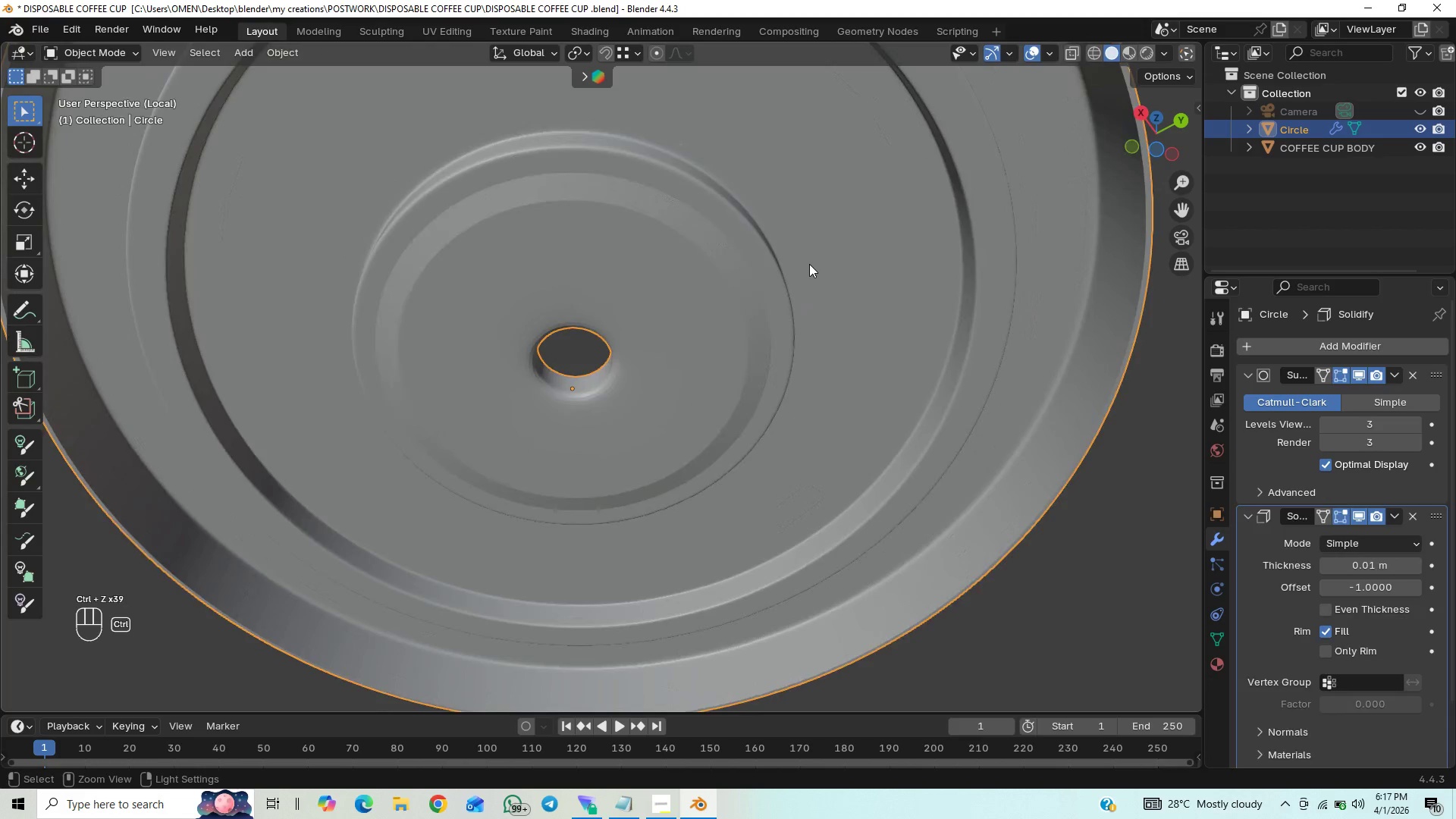 
key(Control+Z)
 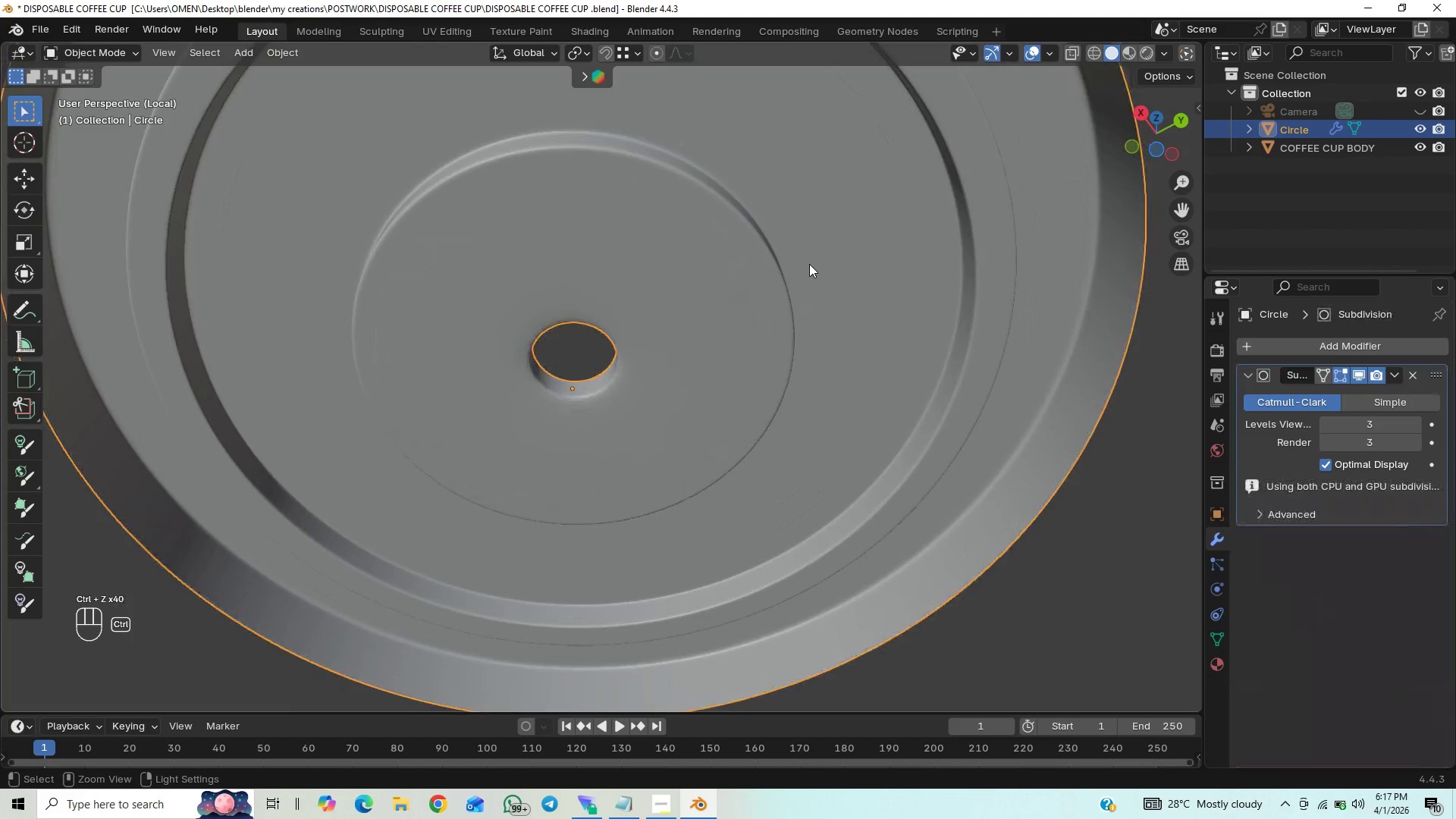 
key(Control+Z)
 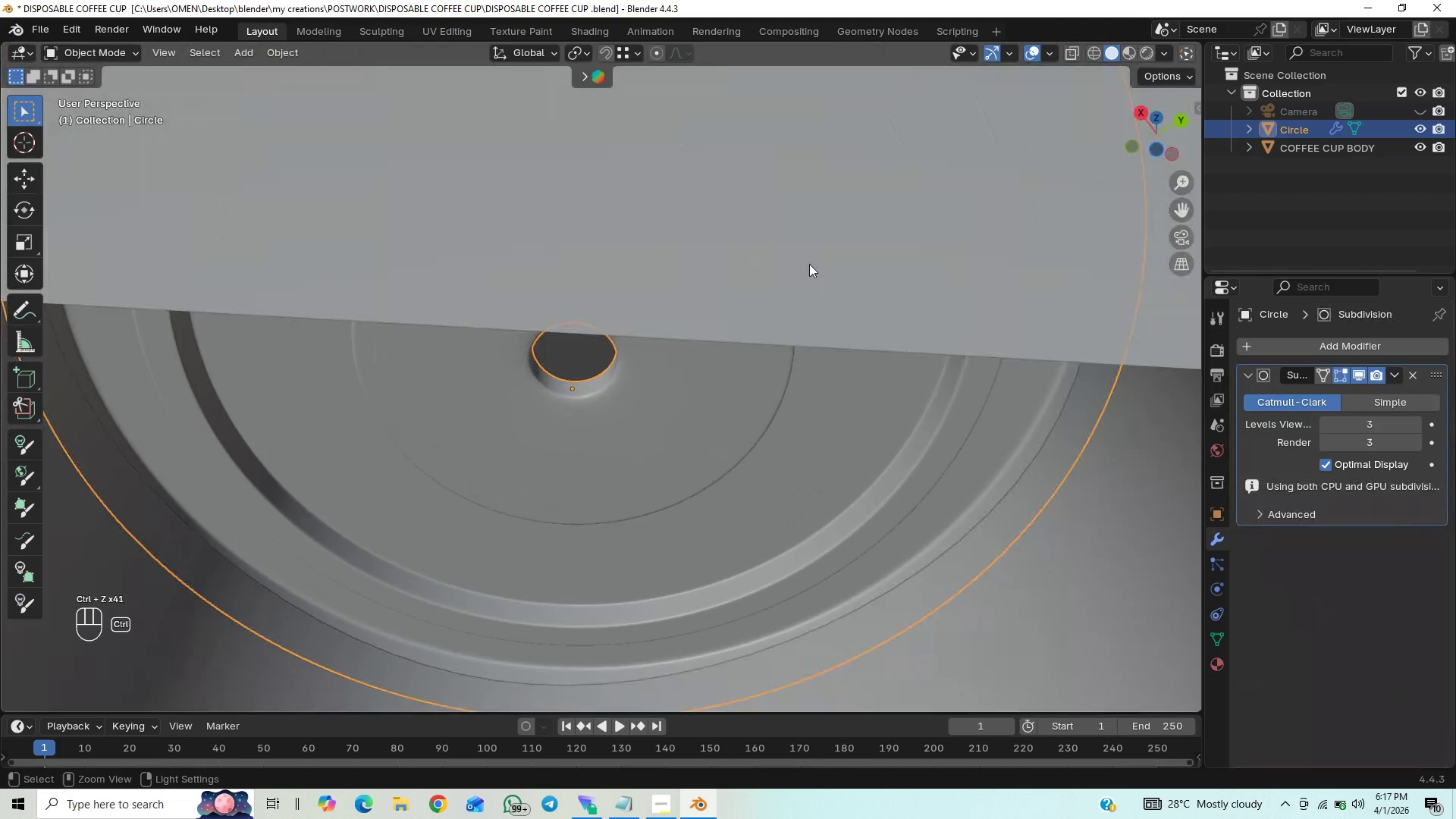 
key(Control+Z)
 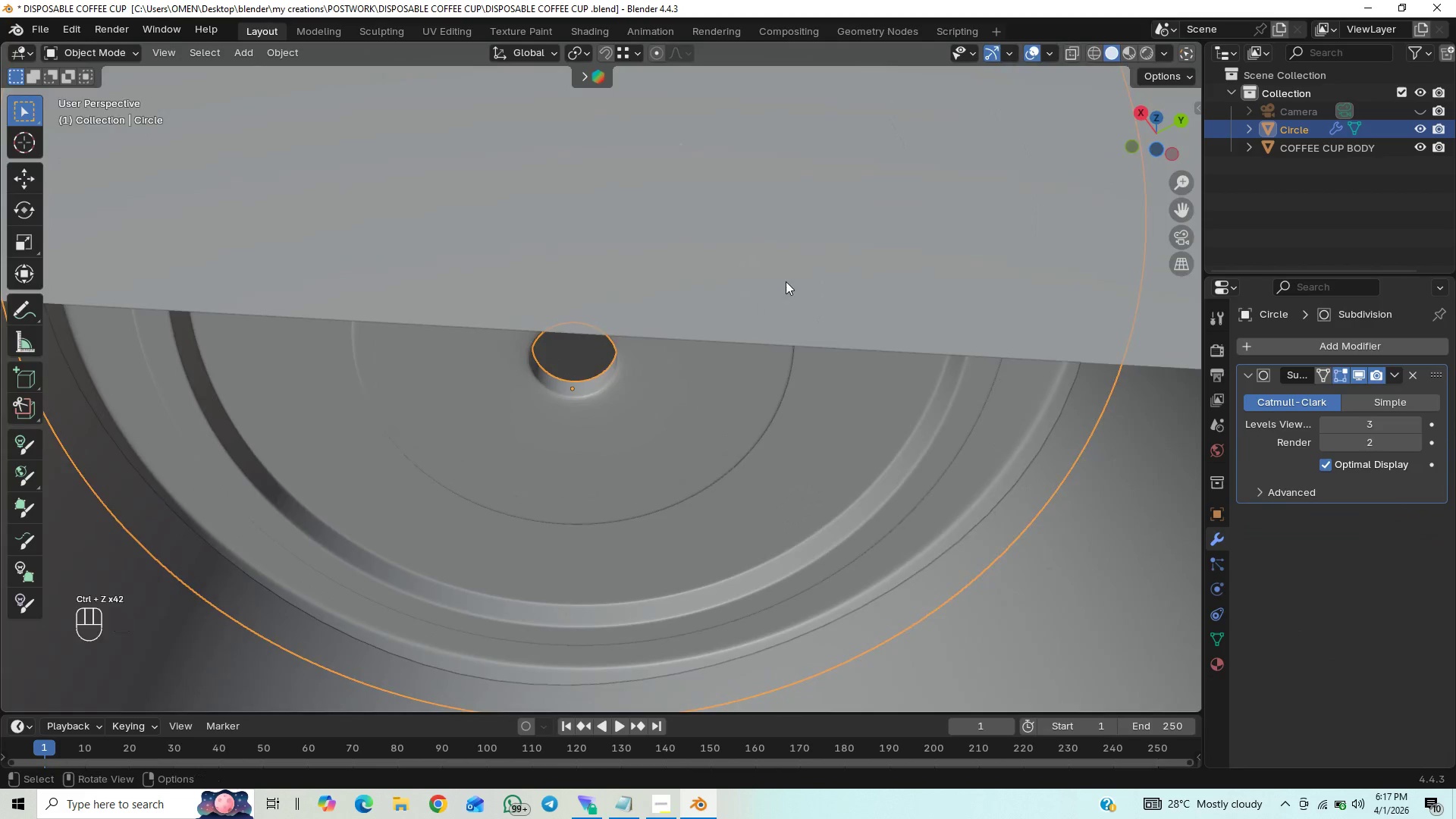 
scroll: coordinate [723, 305], scroll_direction: down, amount: 2.0
 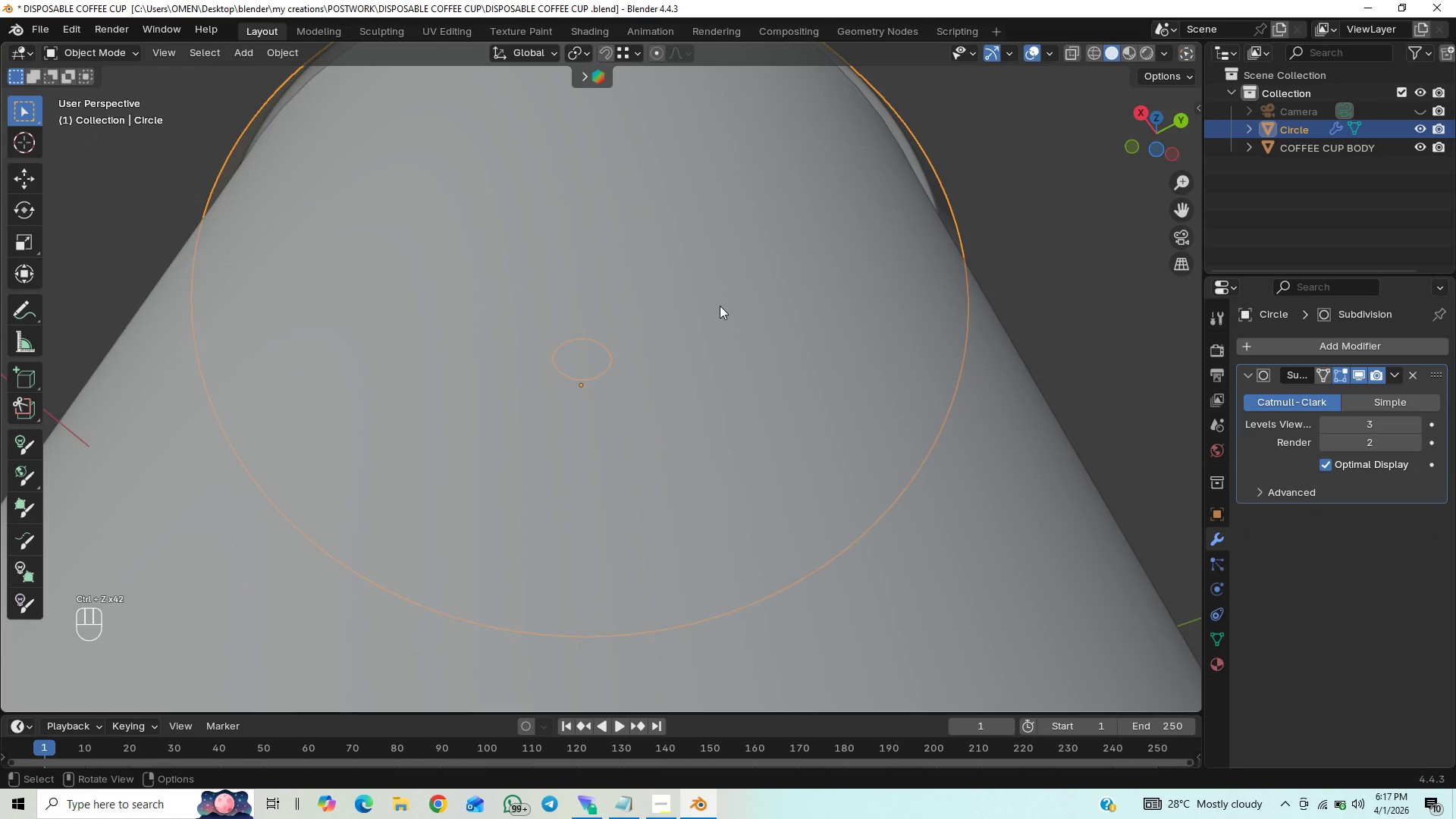 
key(Slash)
 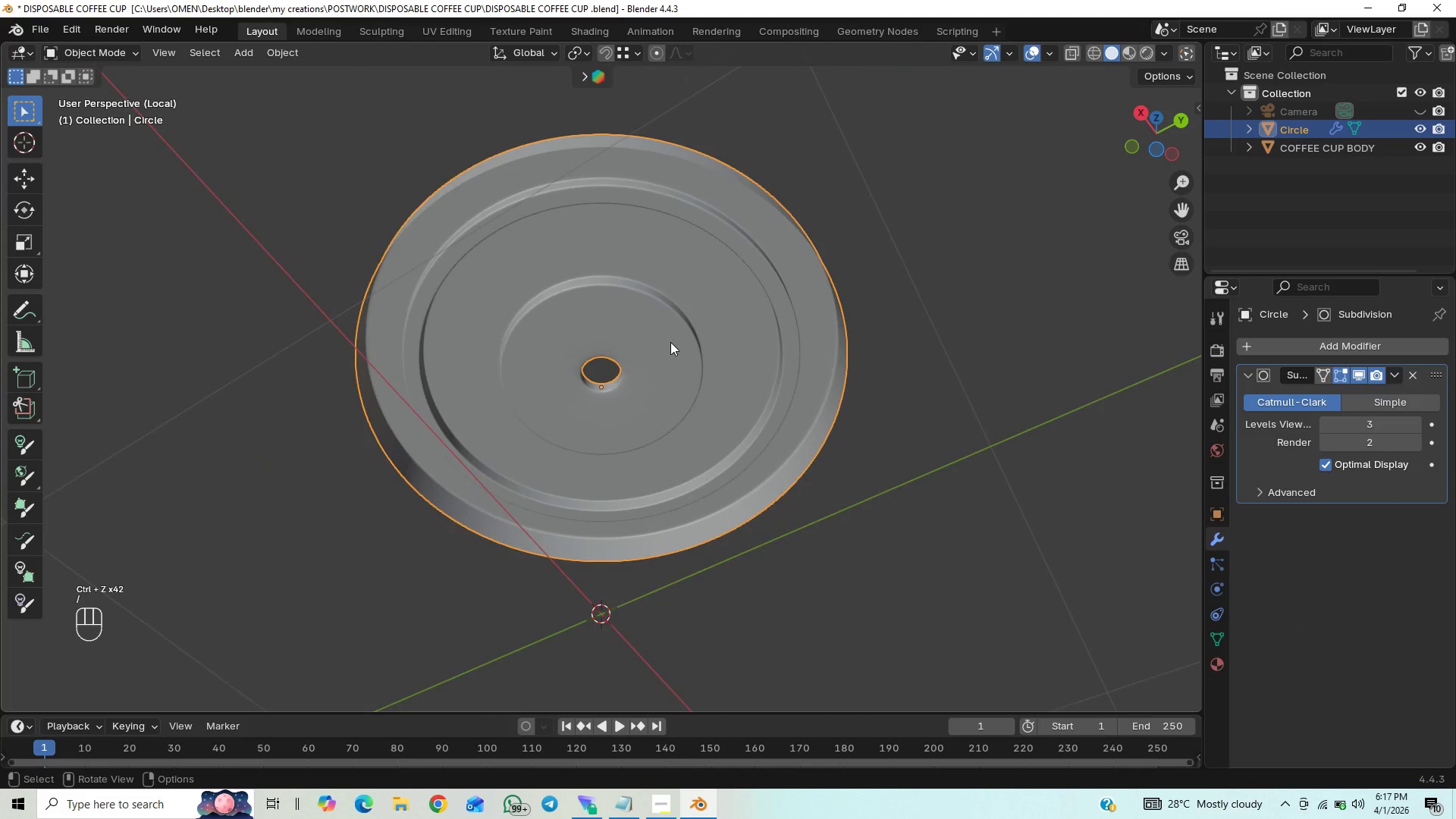 
scroll: coordinate [671, 333], scroll_direction: up, amount: 8.0
 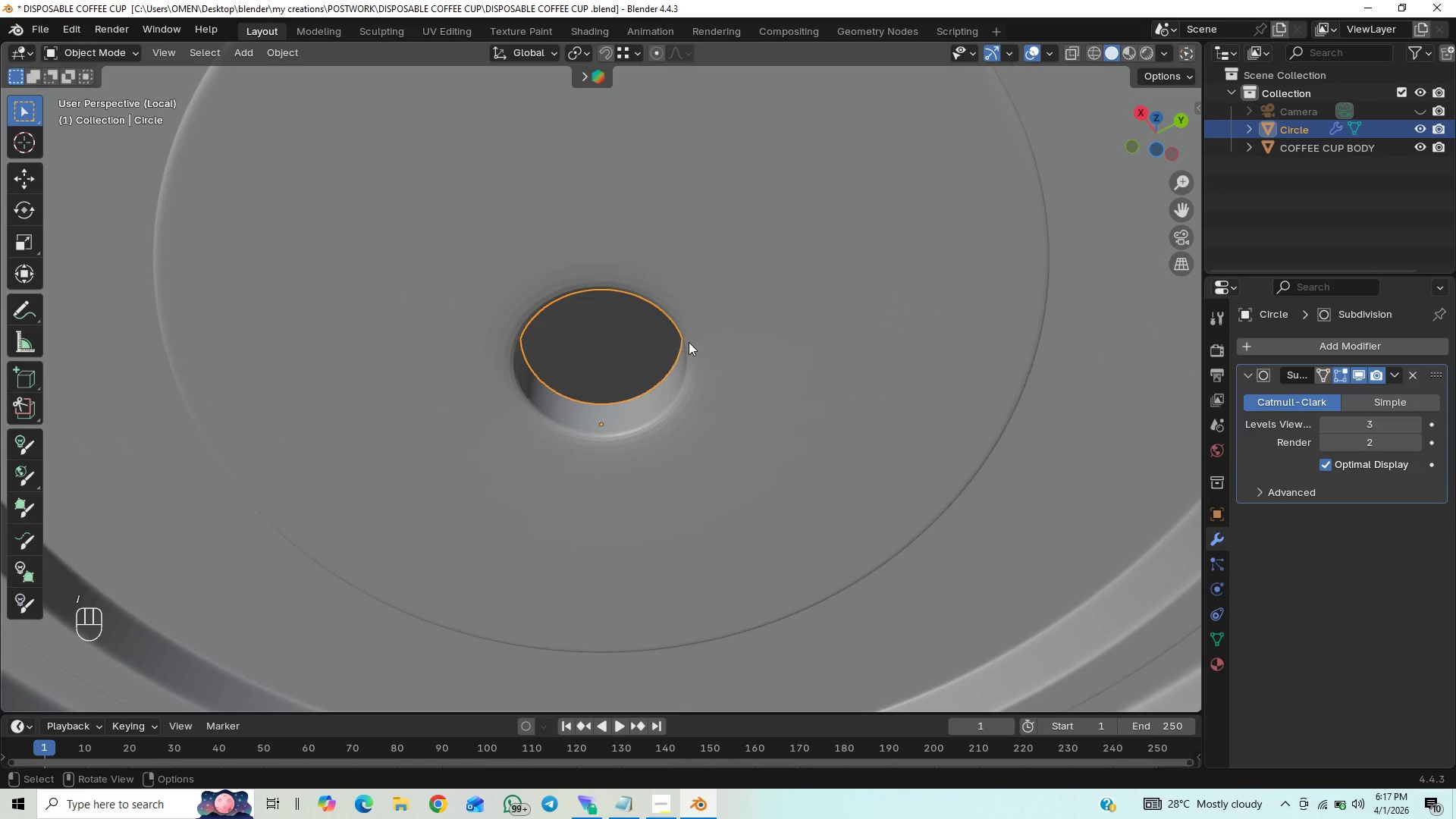 
scroll: coordinate [695, 353], scroll_direction: down, amount: 7.0
 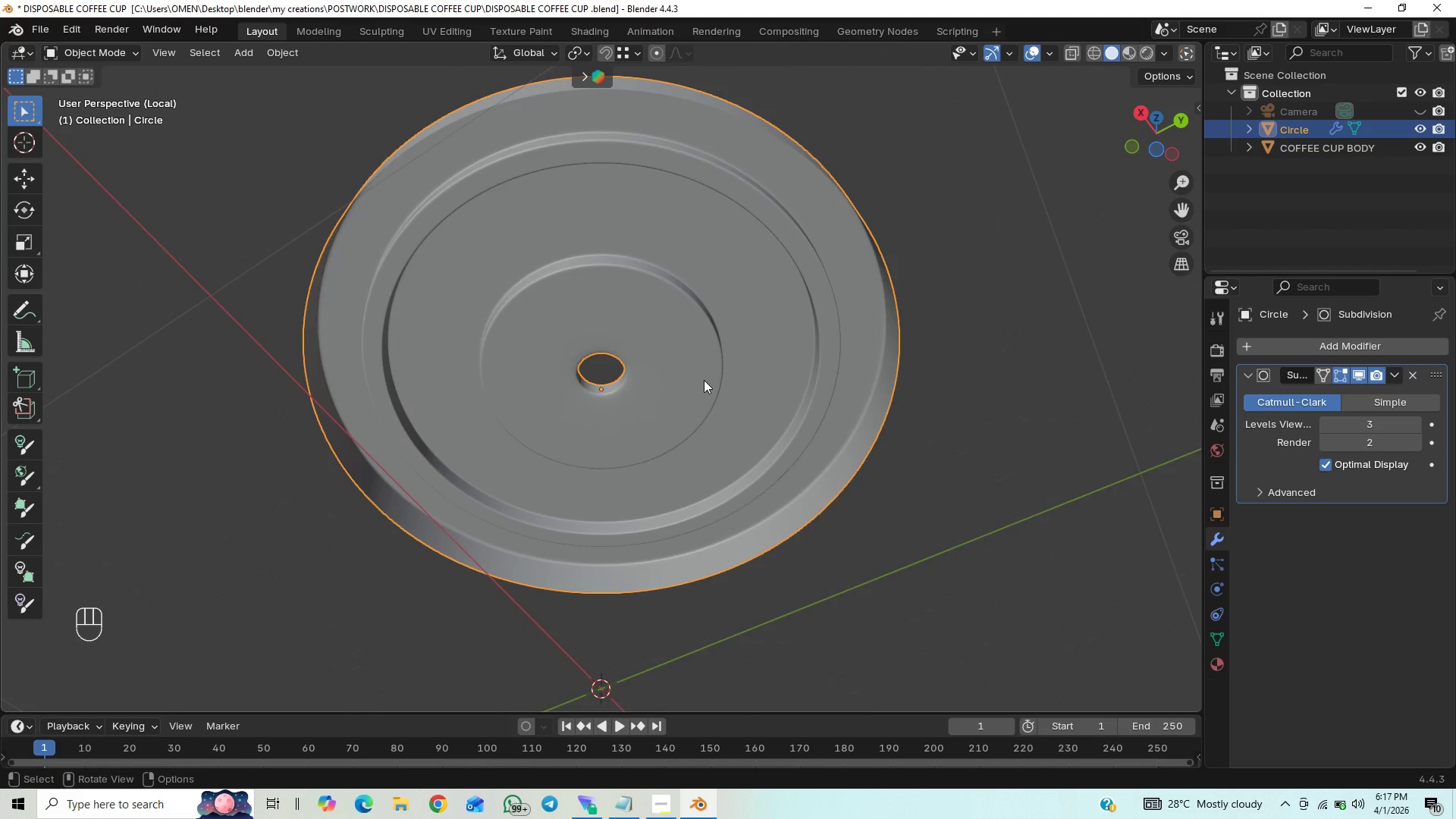 
scroll: coordinate [701, 384], scroll_direction: up, amount: 3.0
 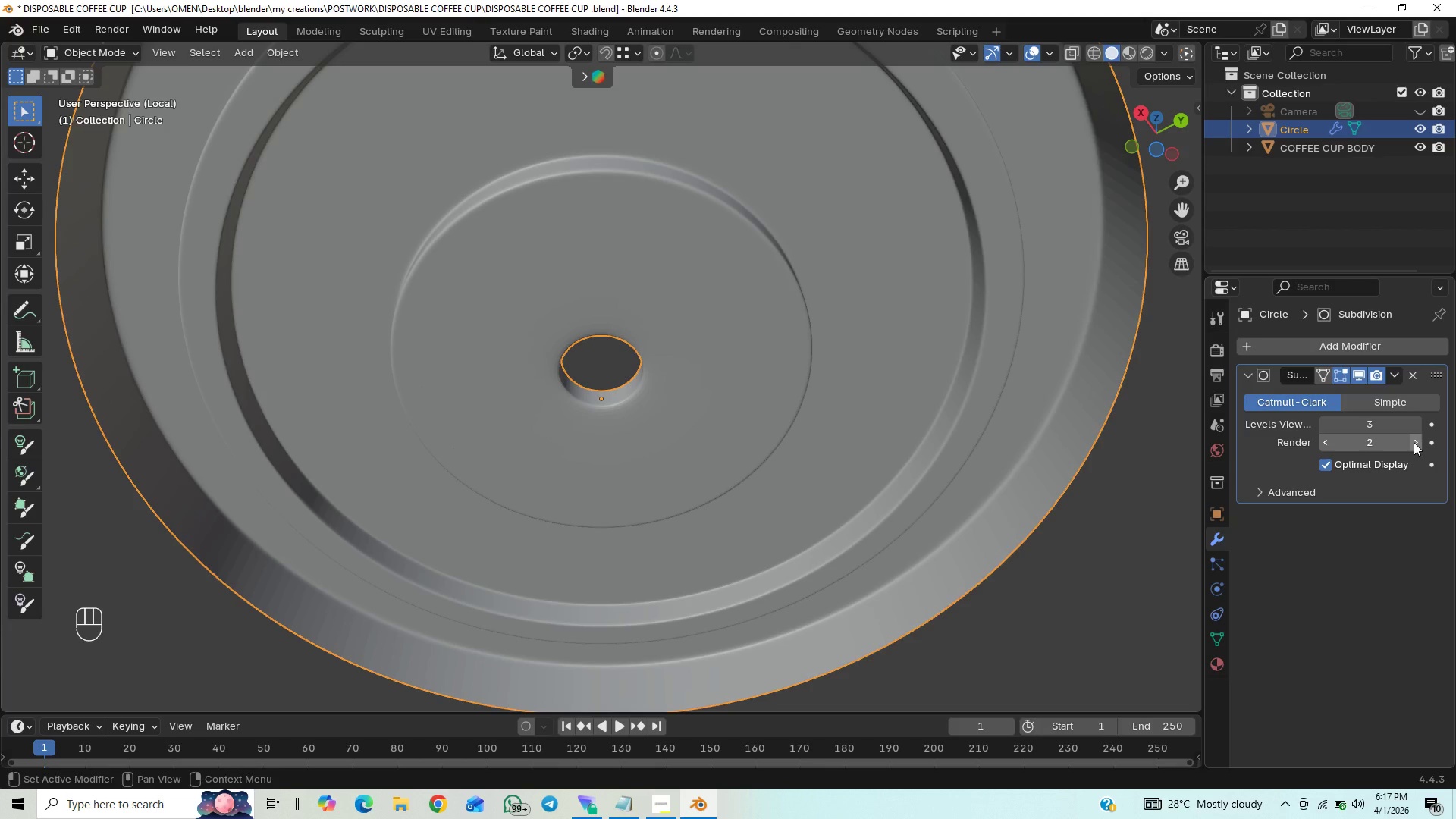 
left_click([1414, 446])
 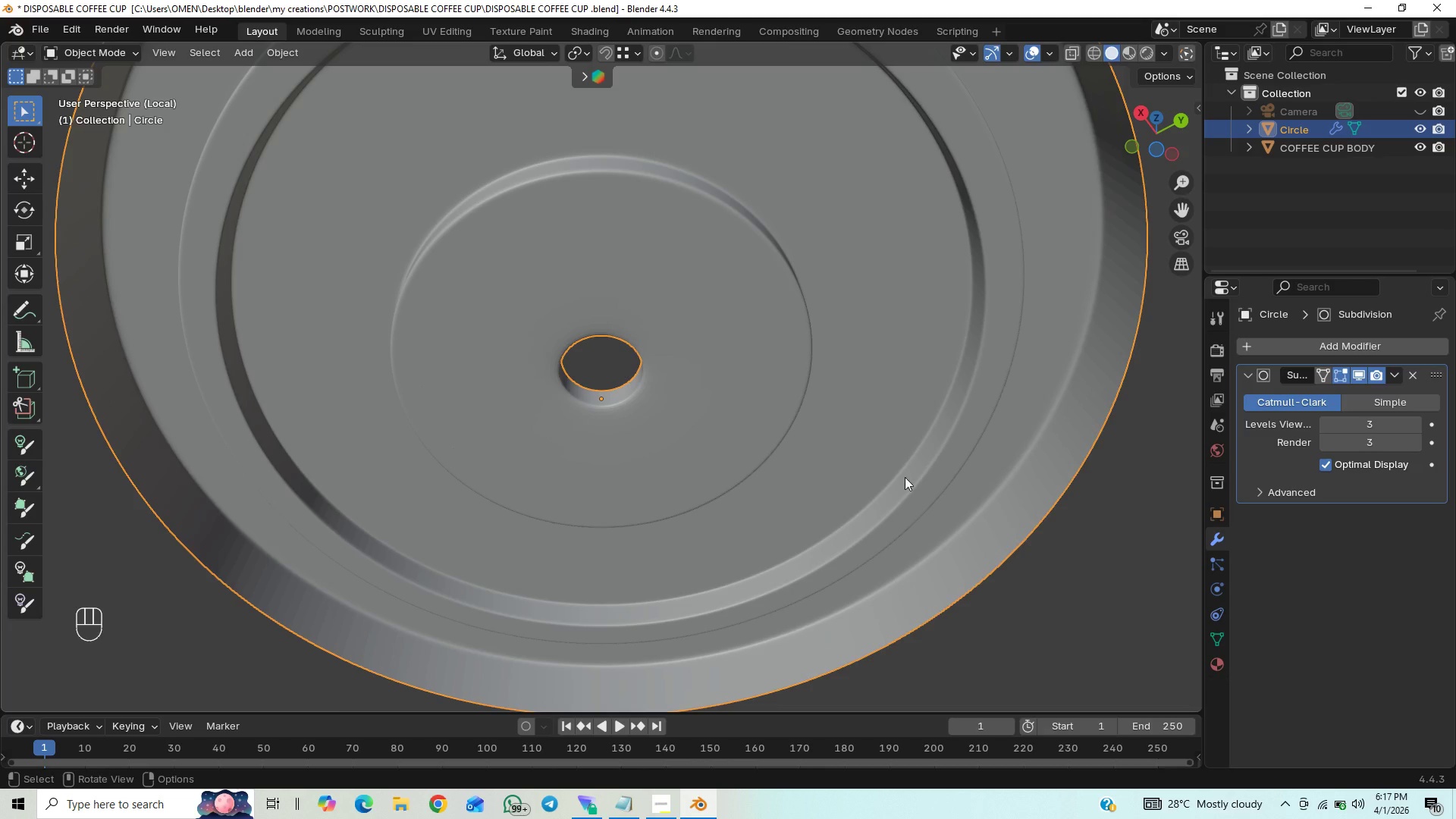 
key(Tab)
 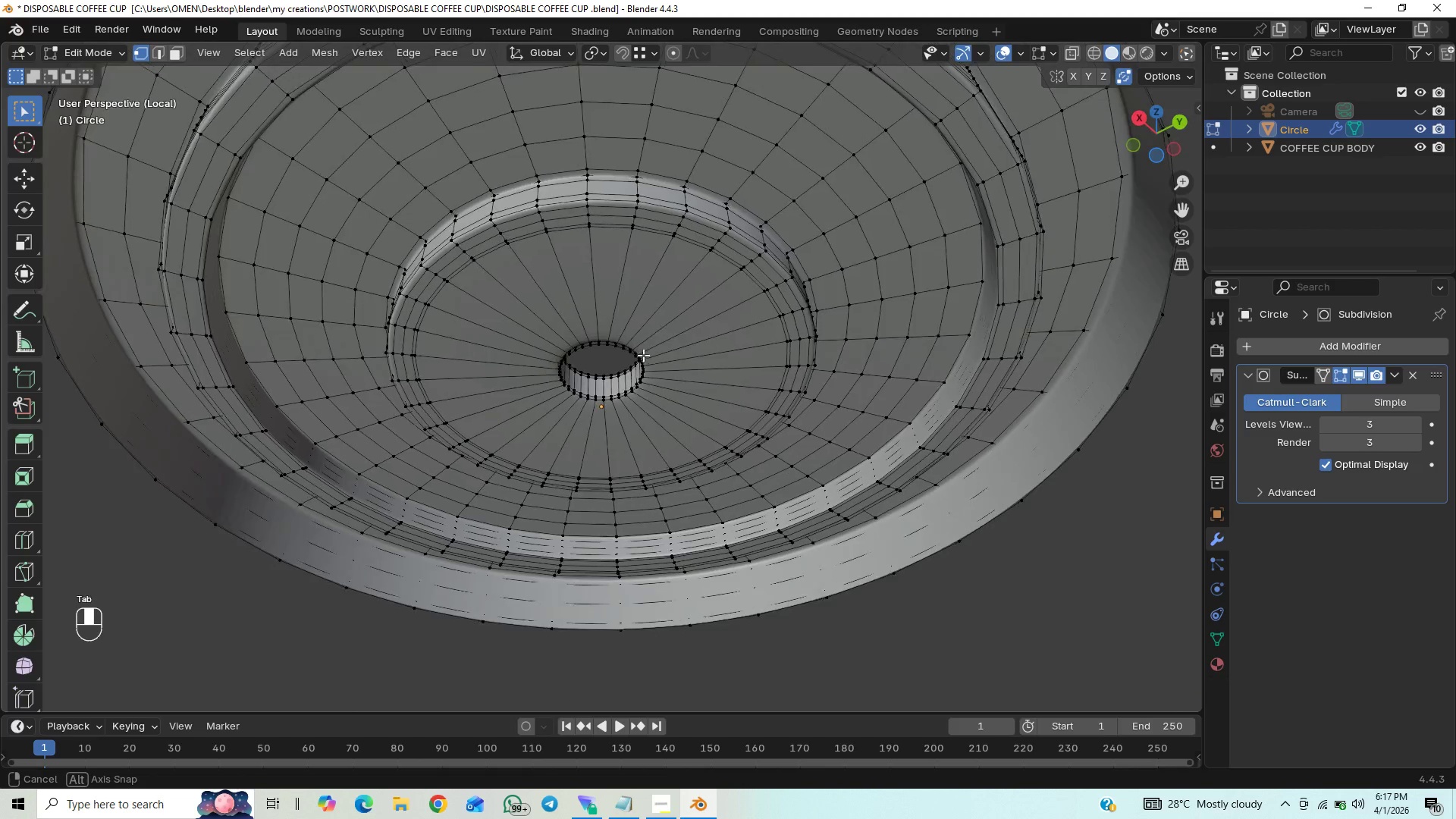 
middle_click([642, 327])
 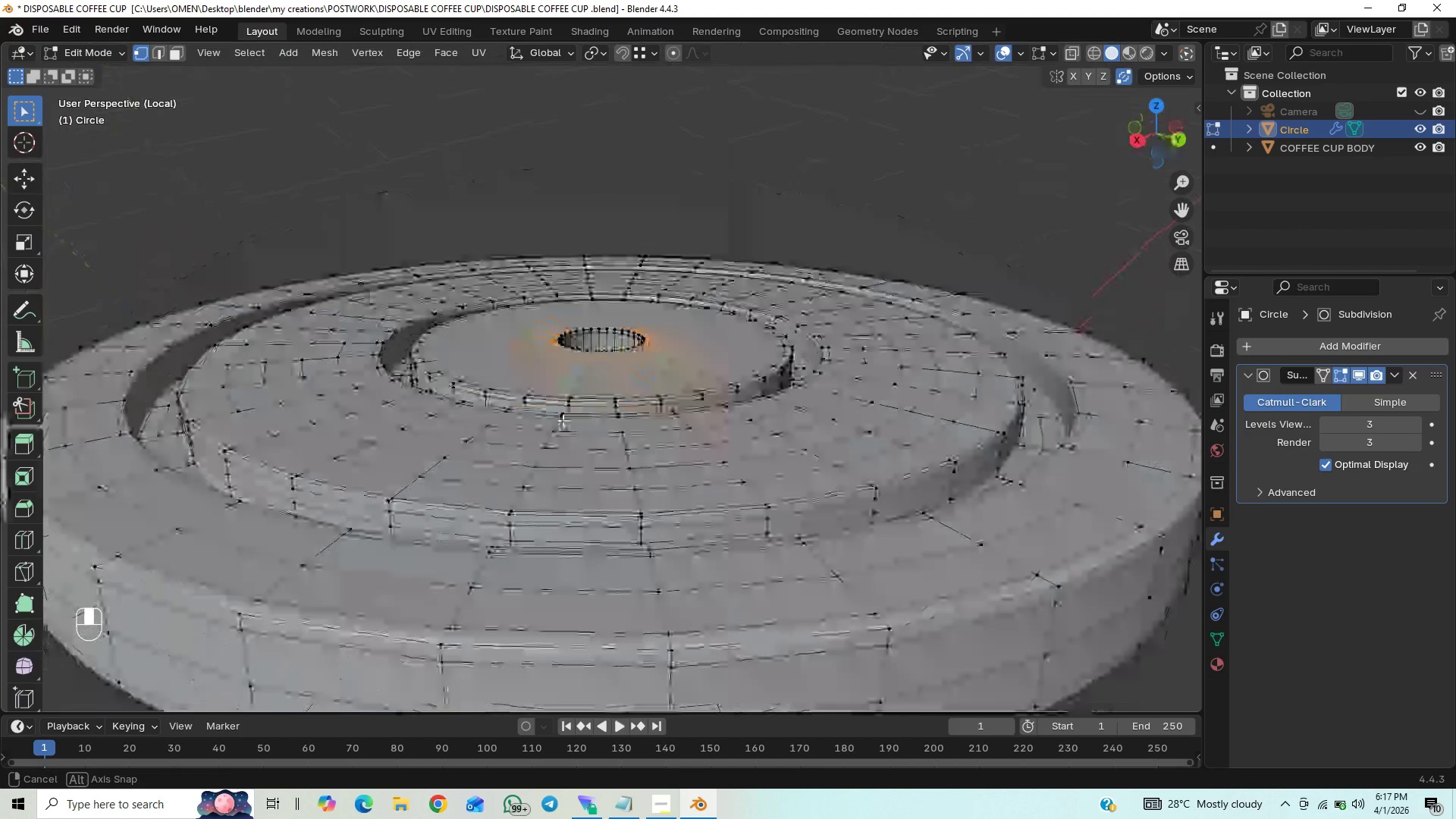 
key(Tab)
 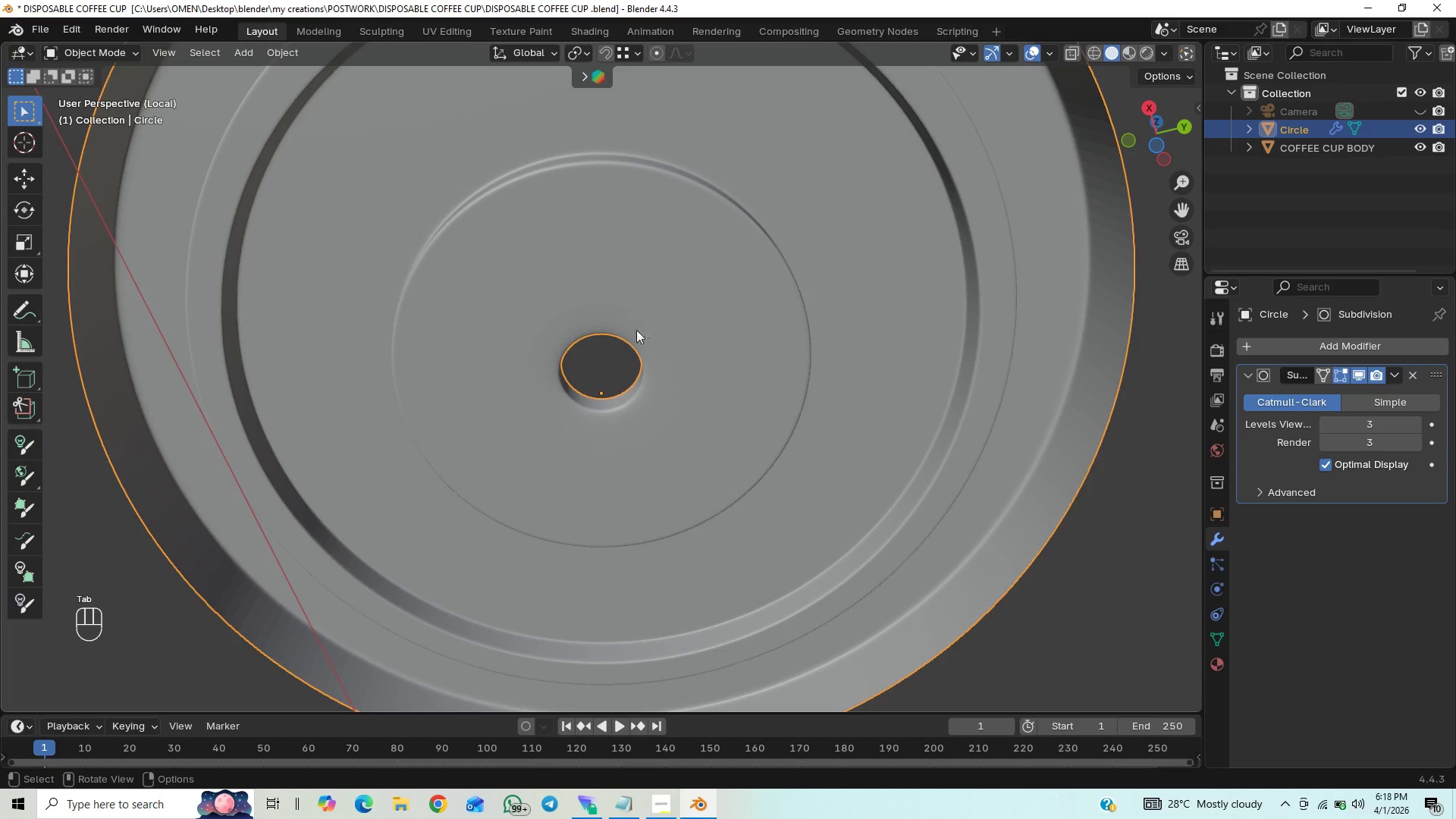 
hold_key(key=ControlLeft, duration=0.98)
 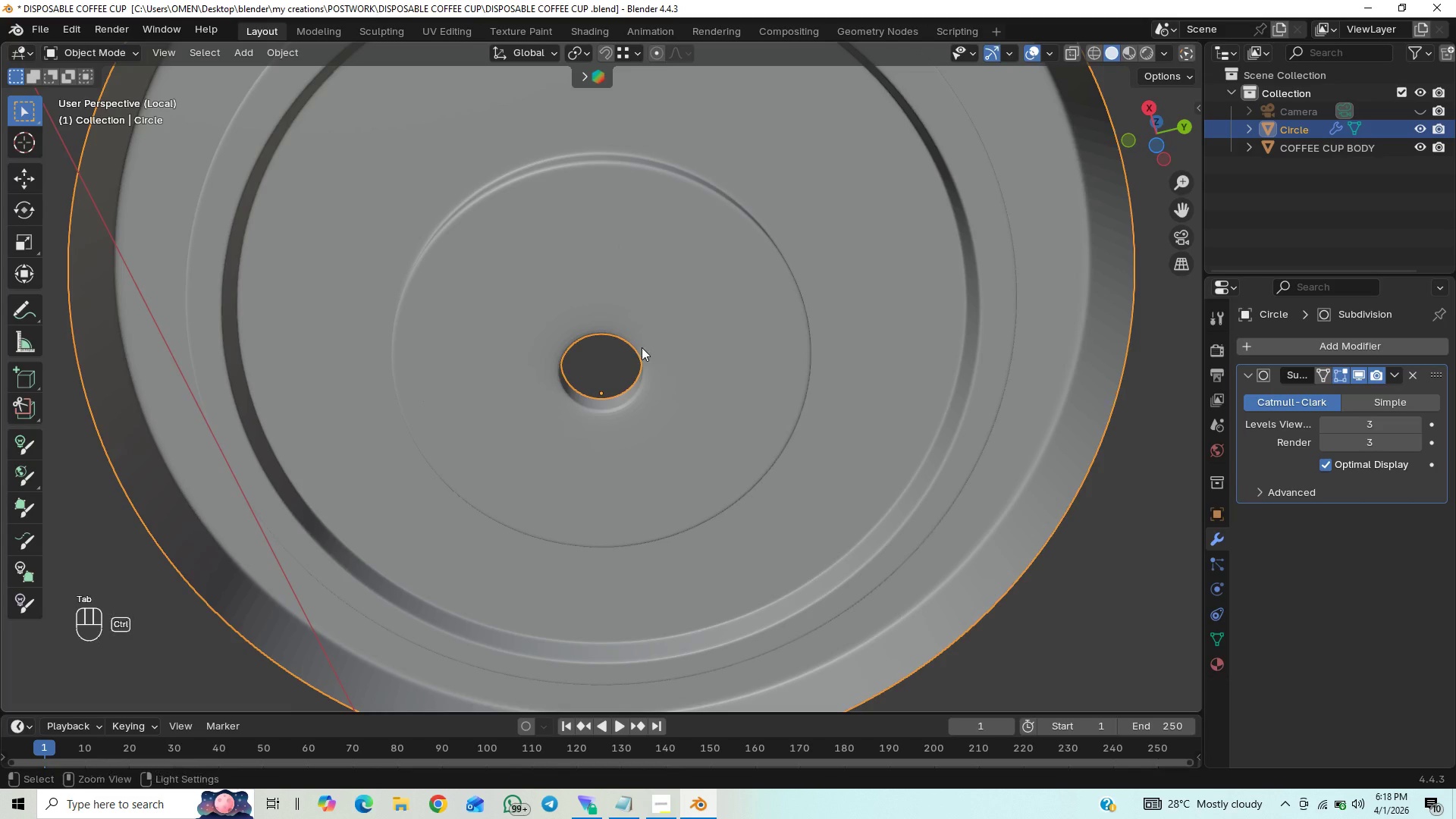 
key(Control+S)
 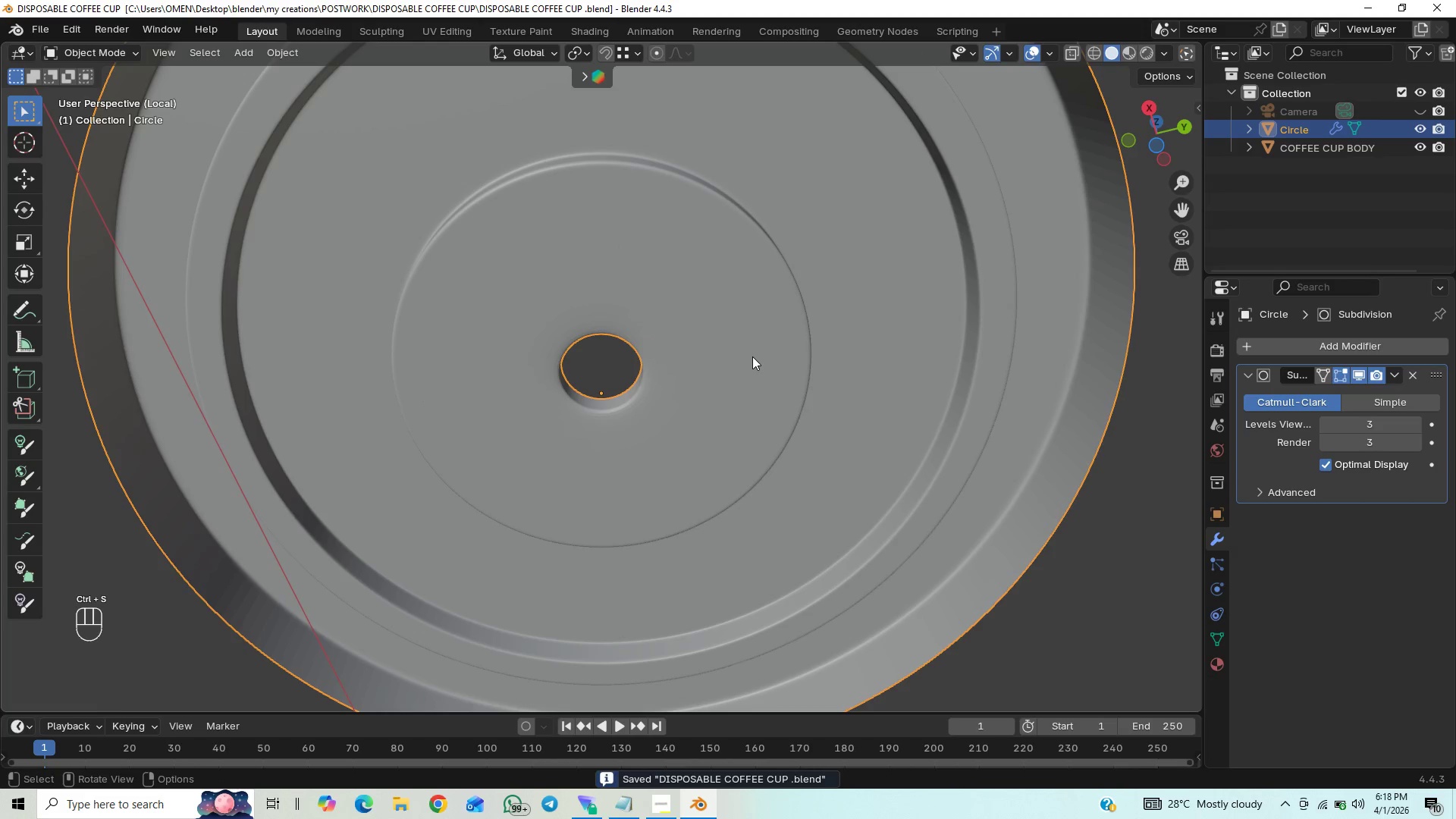 
scroll: coordinate [749, 357], scroll_direction: down, amount: 1.0
 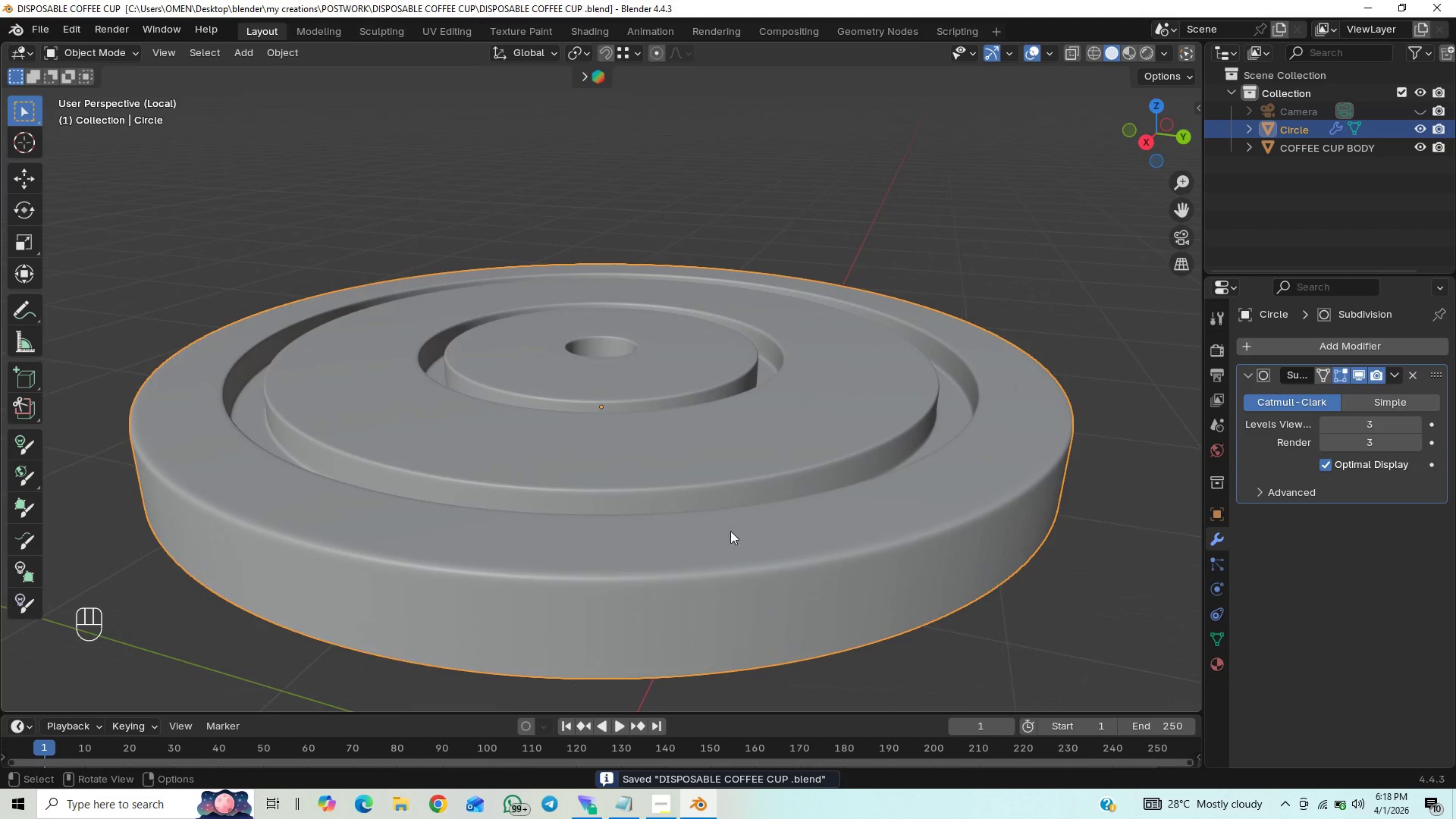 
key(Control+S)
 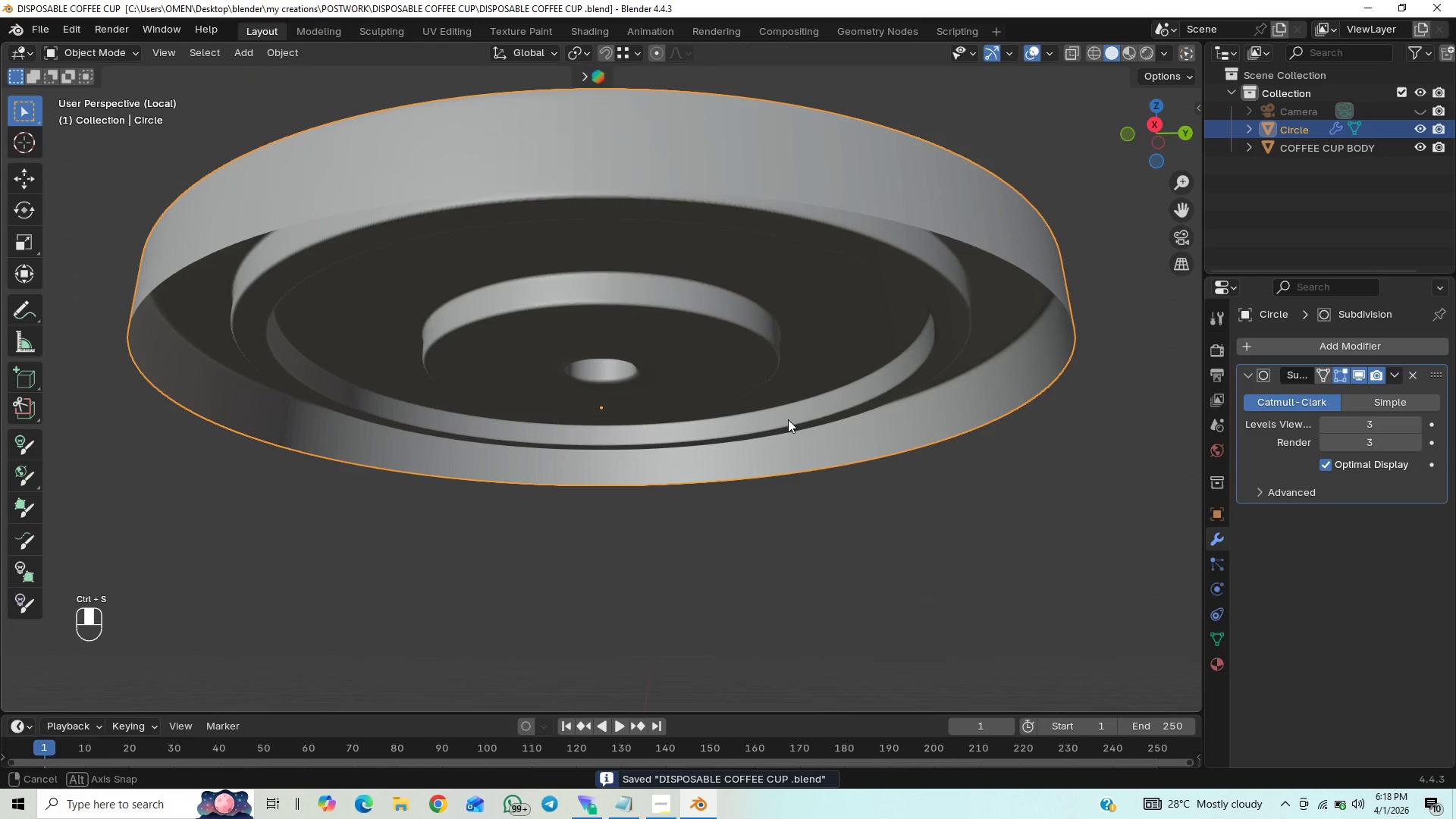 
key(Control+S)
 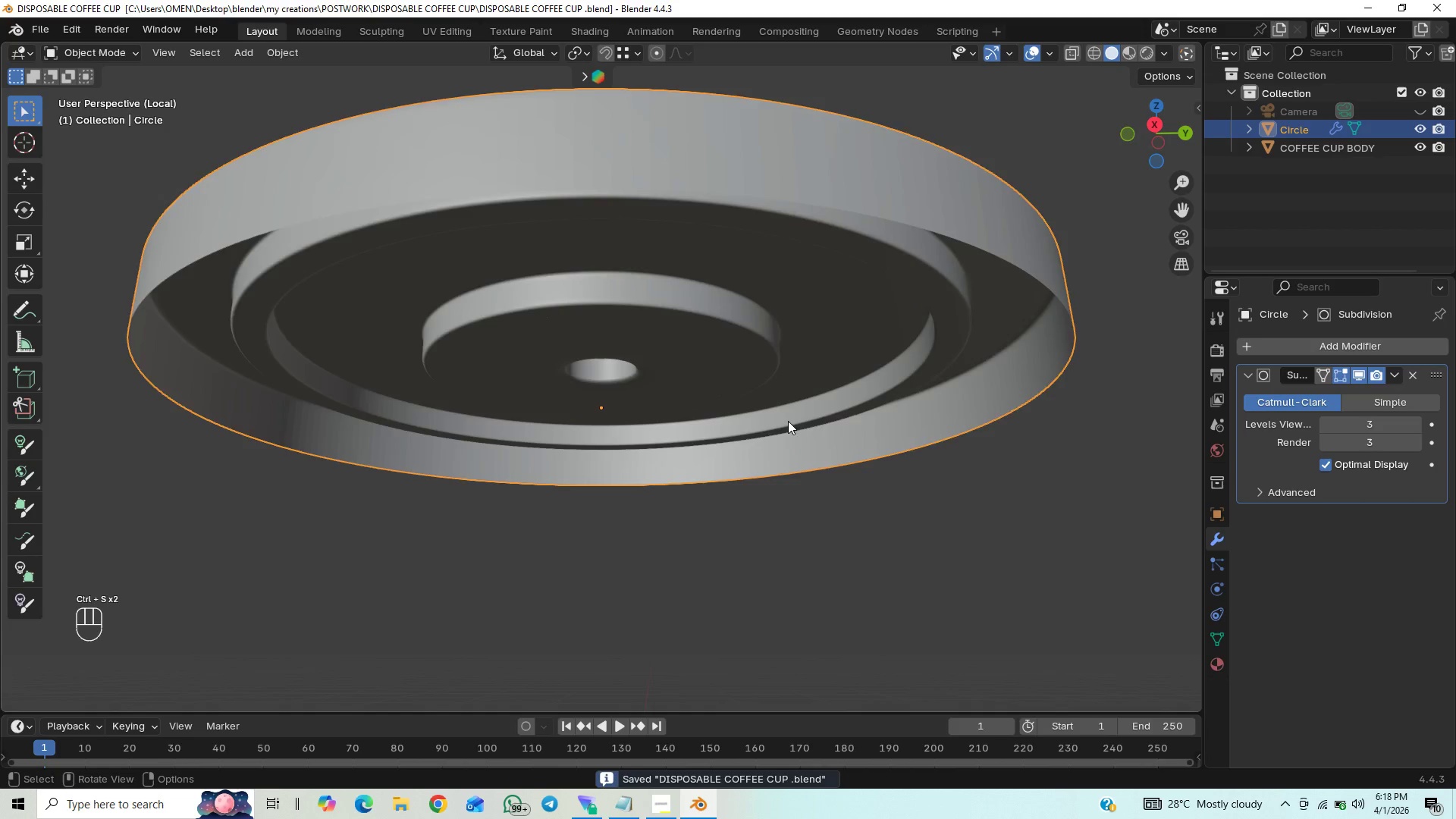 
scroll: coordinate [788, 421], scroll_direction: down, amount: 5.0
 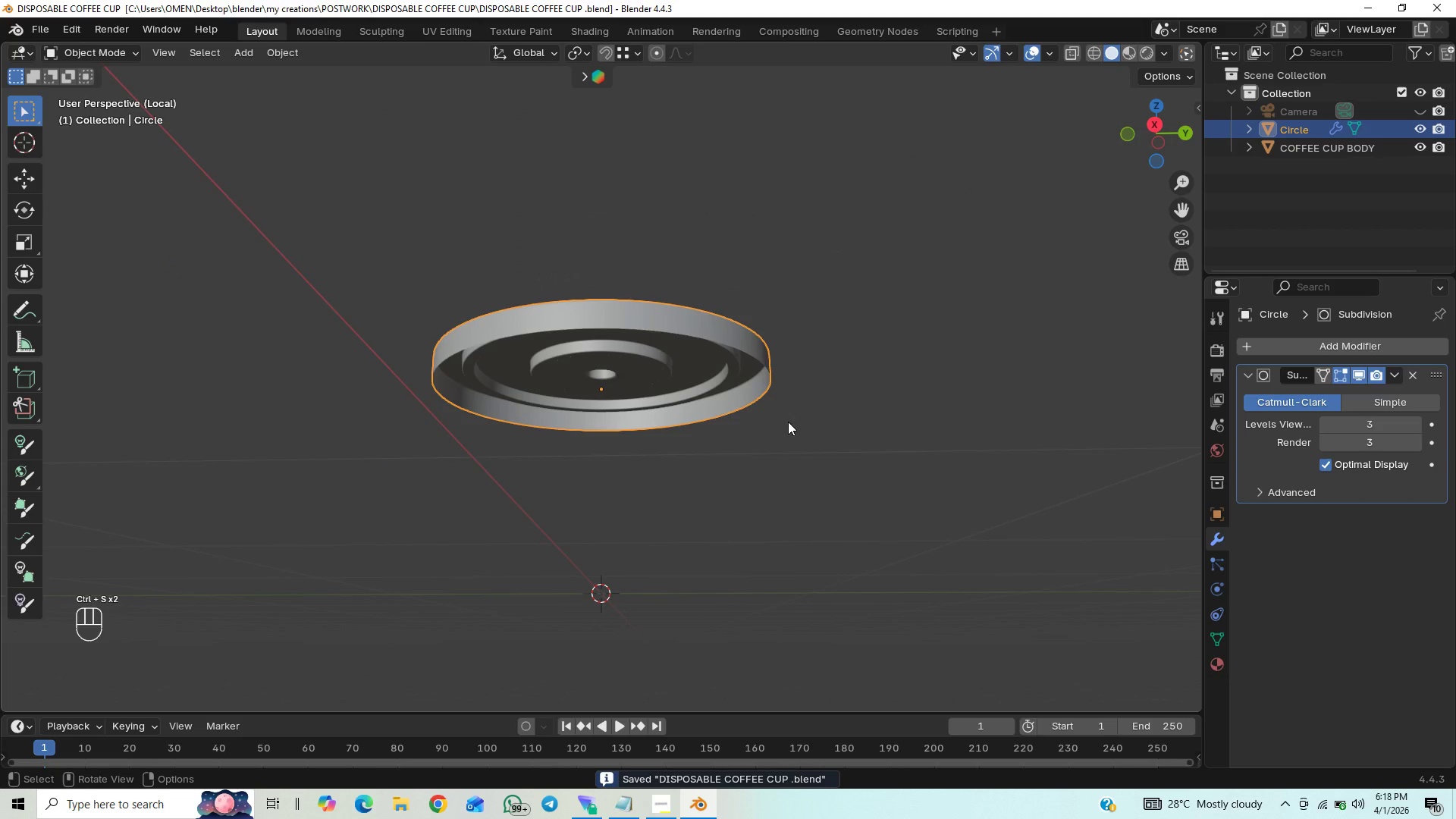 
scroll: coordinate [788, 422], scroll_direction: up, amount: 3.0
 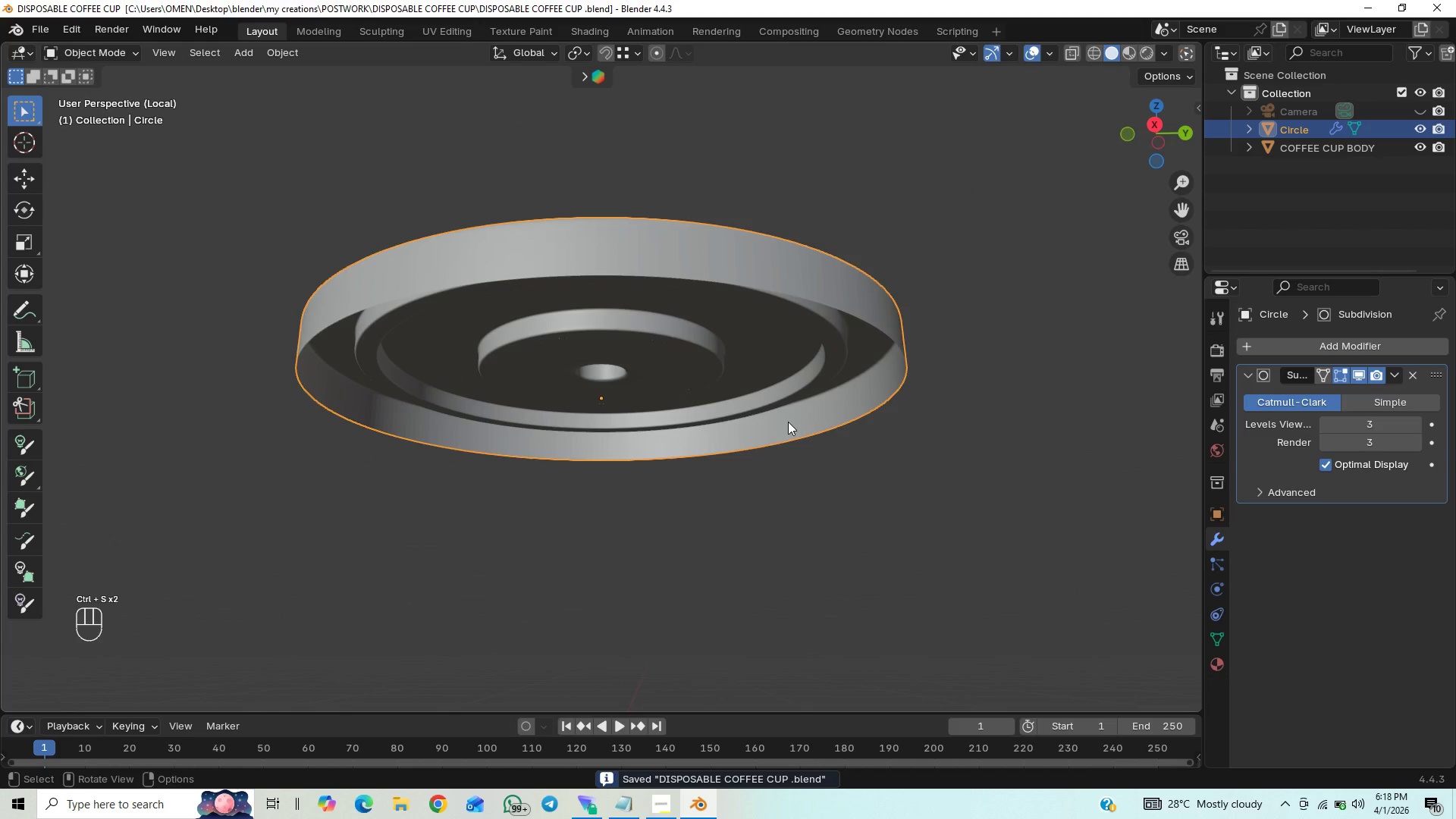 
hold_key(key=ShiftLeft, duration=0.7)
 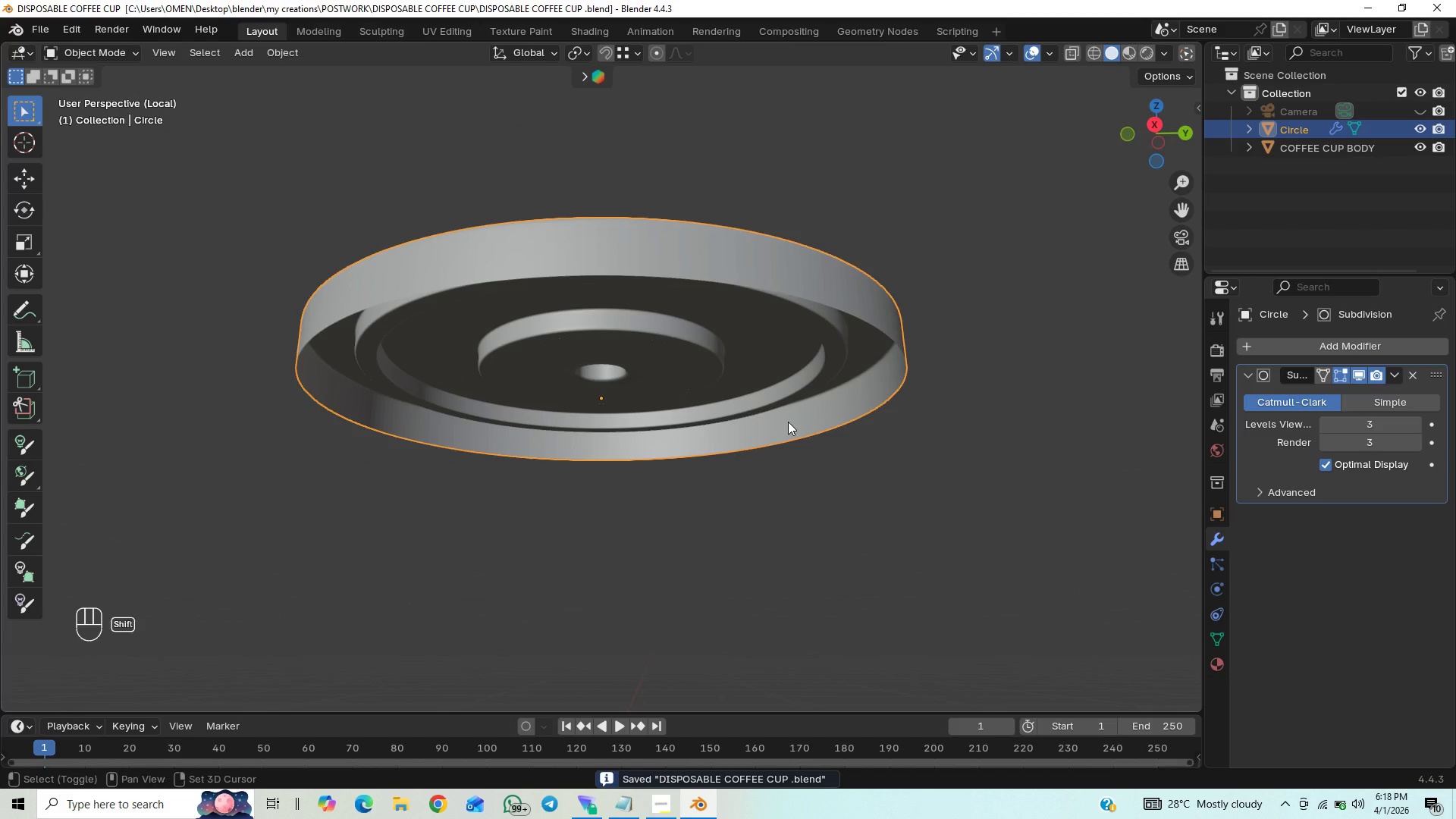 
hold_key(key=ShiftLeft, duration=0.81)
 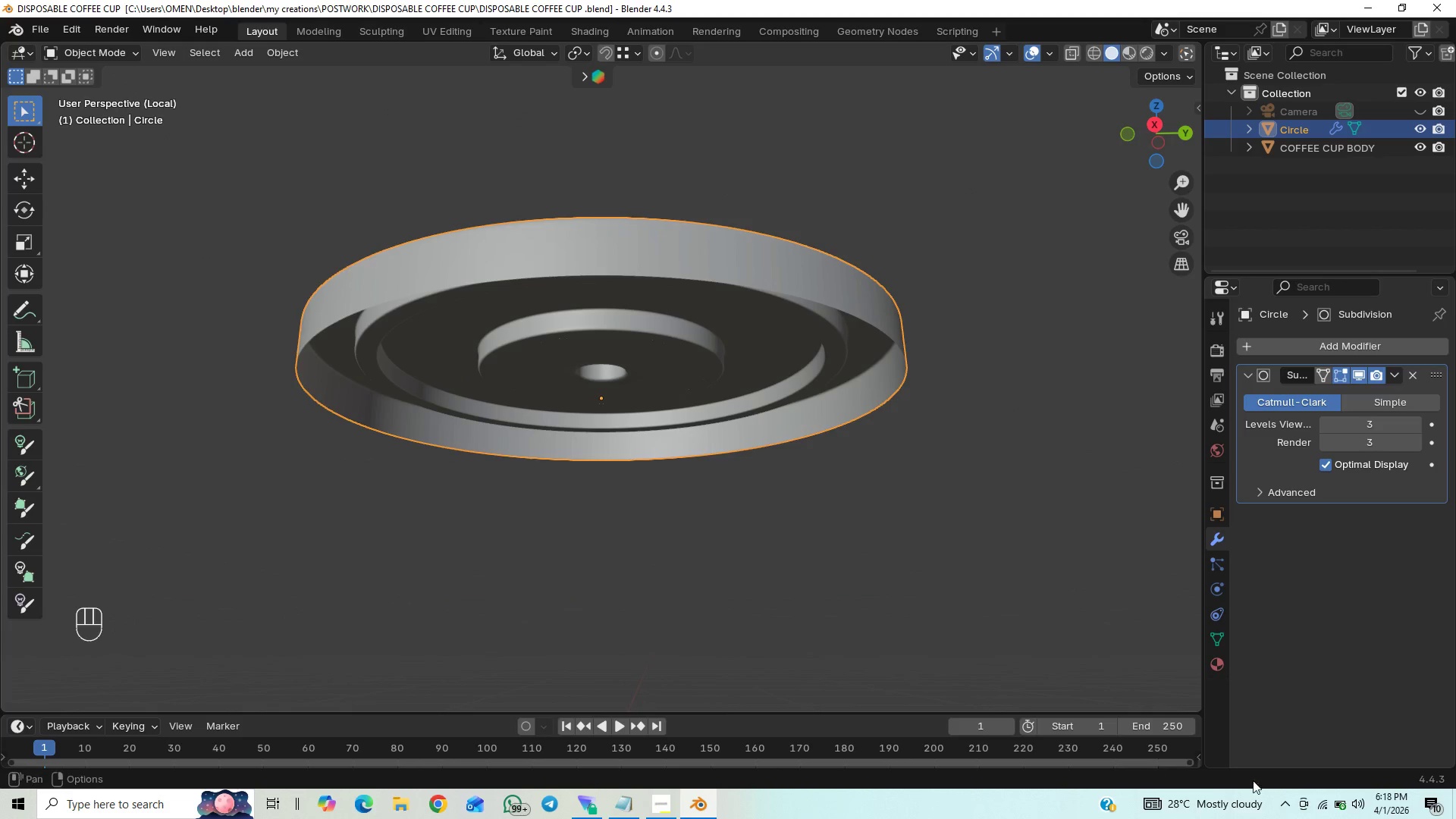 
mouse_move([1332, 808])
 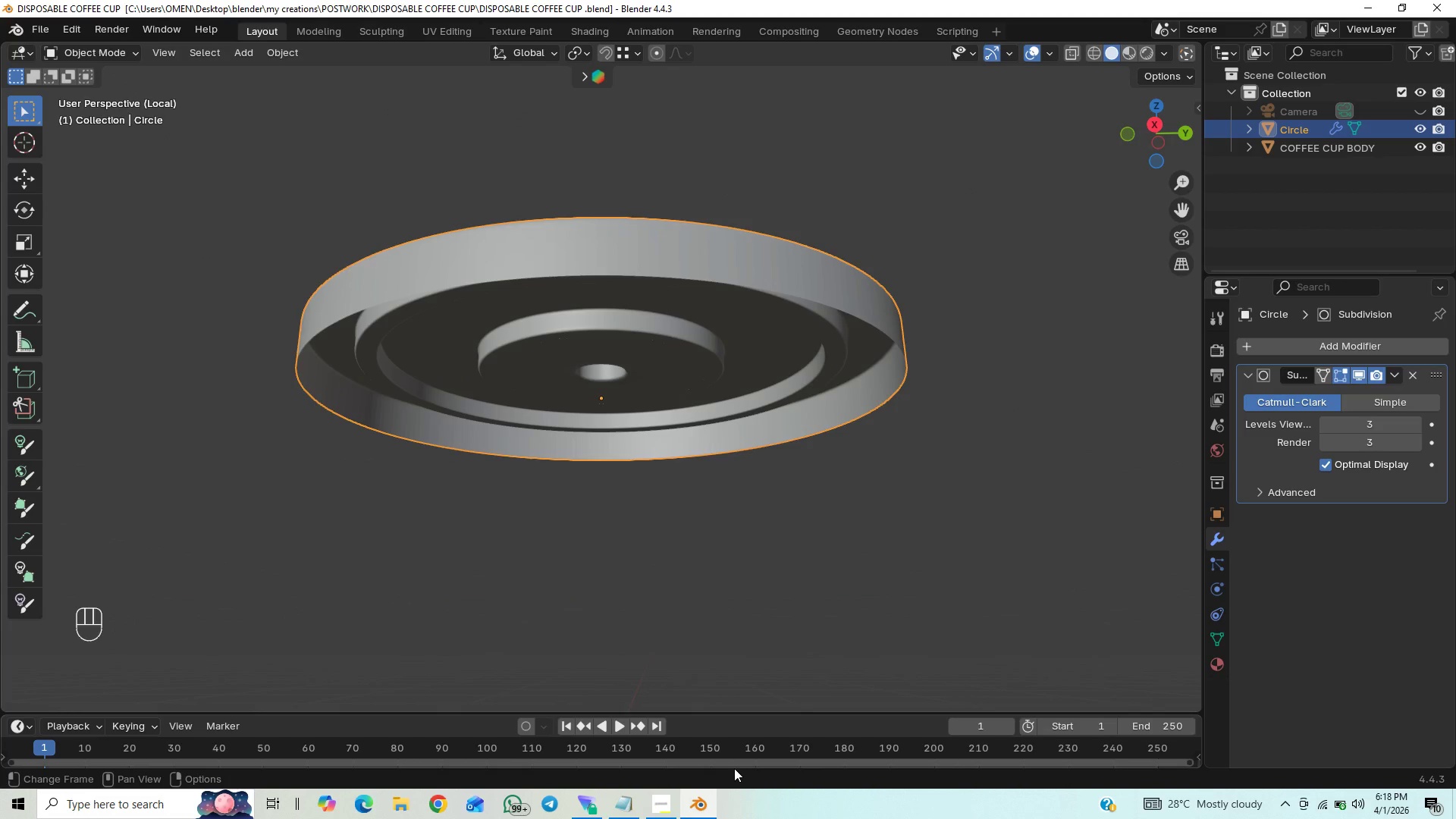 
mouse_move([664, 804])
 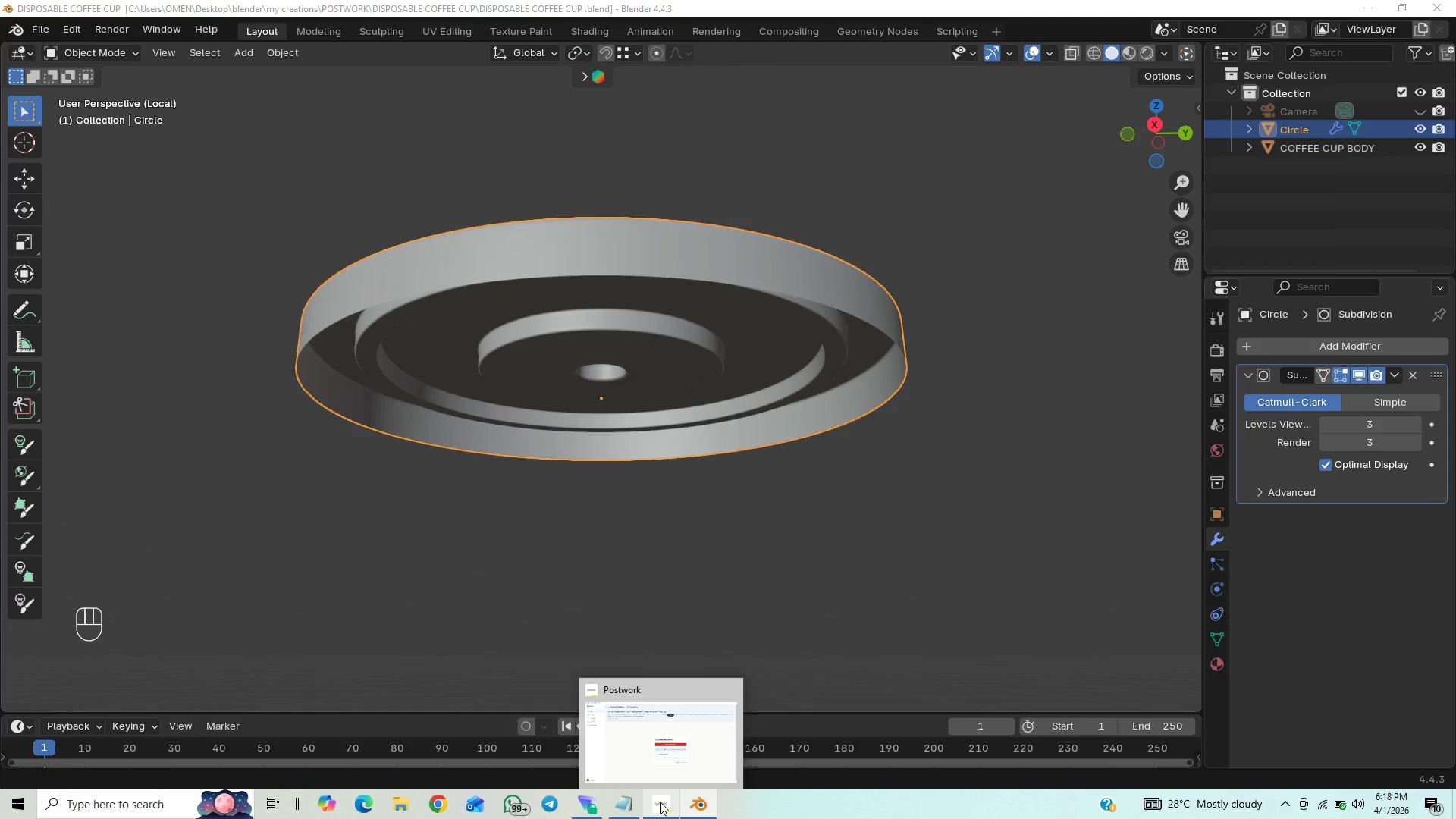 
left_click([660, 802])